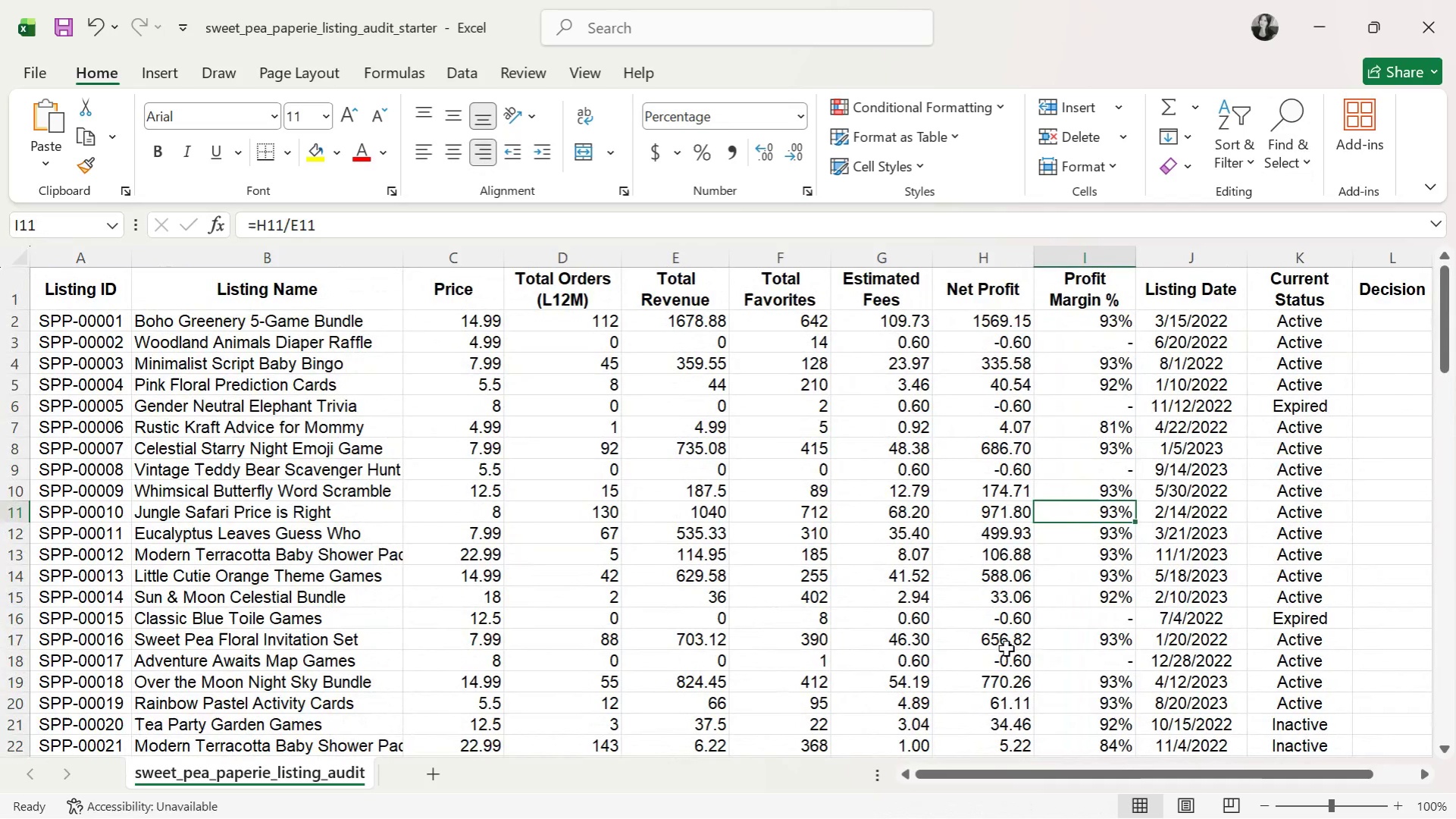 
scroll: coordinate [968, 609], scroll_direction: down, amount: 2.0
 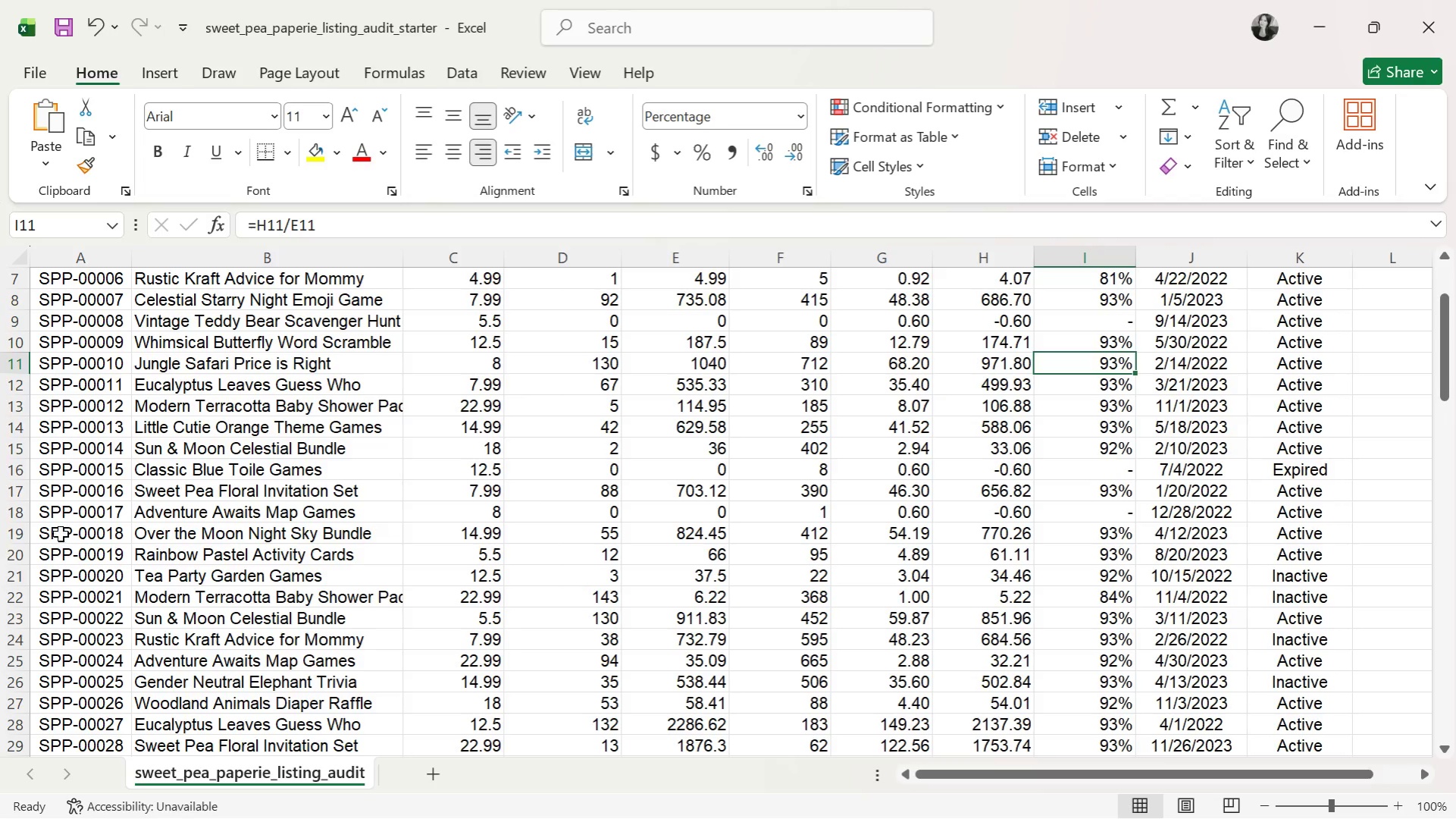 
left_click([20, 621])
 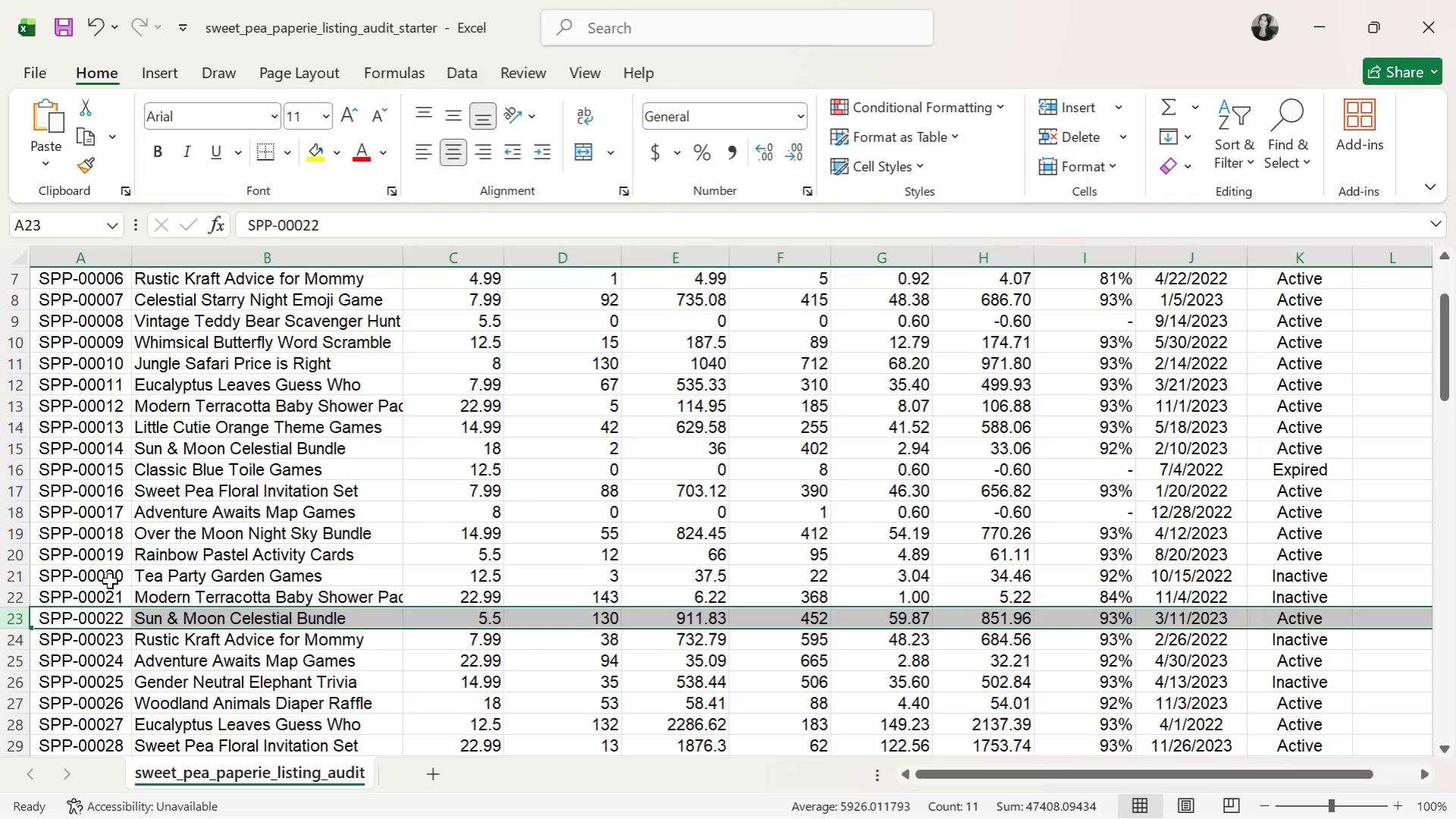 
wait(13.84)
 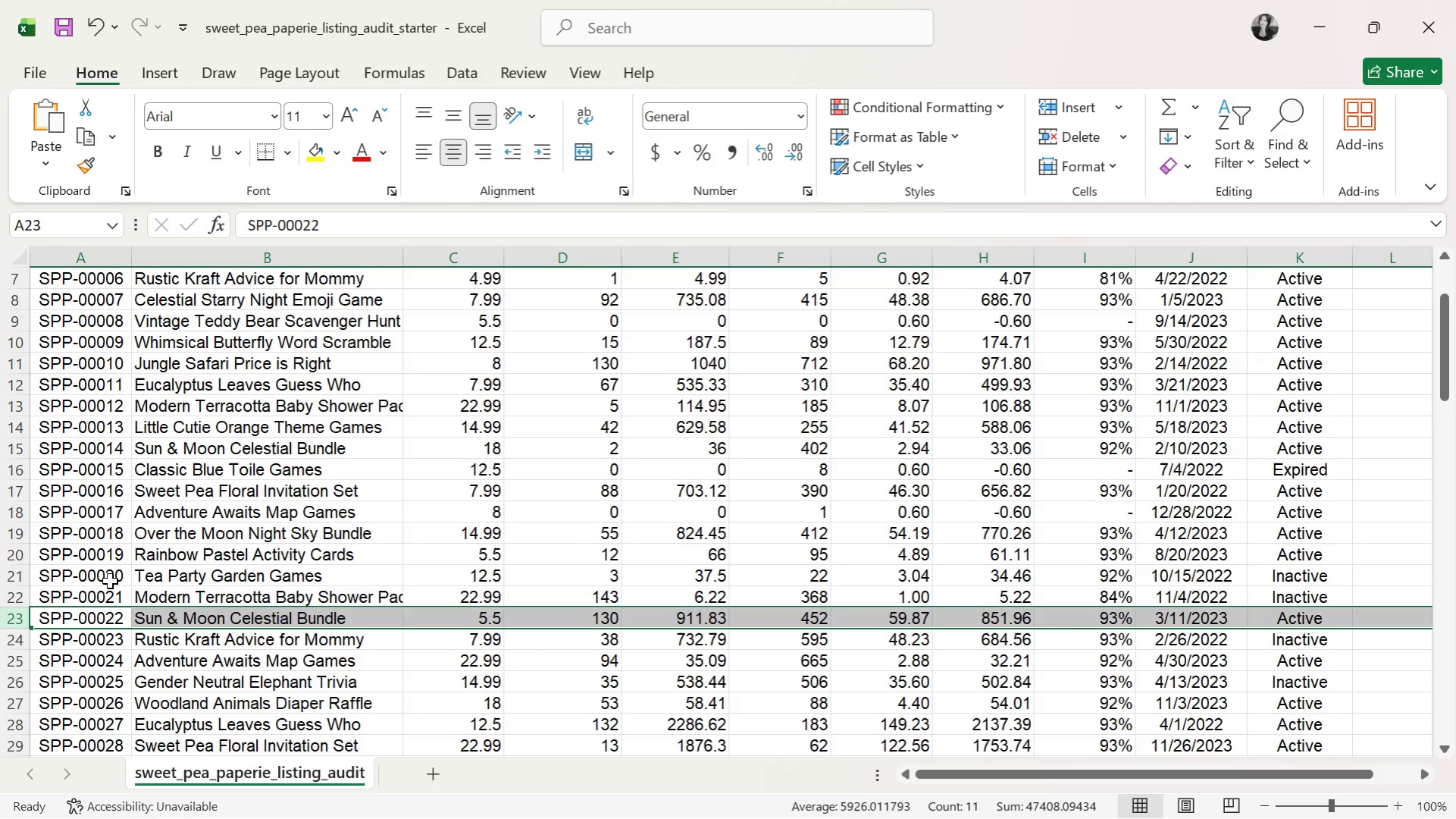 
scroll: coordinate [1368, 679], scroll_direction: up, amount: 8.0
 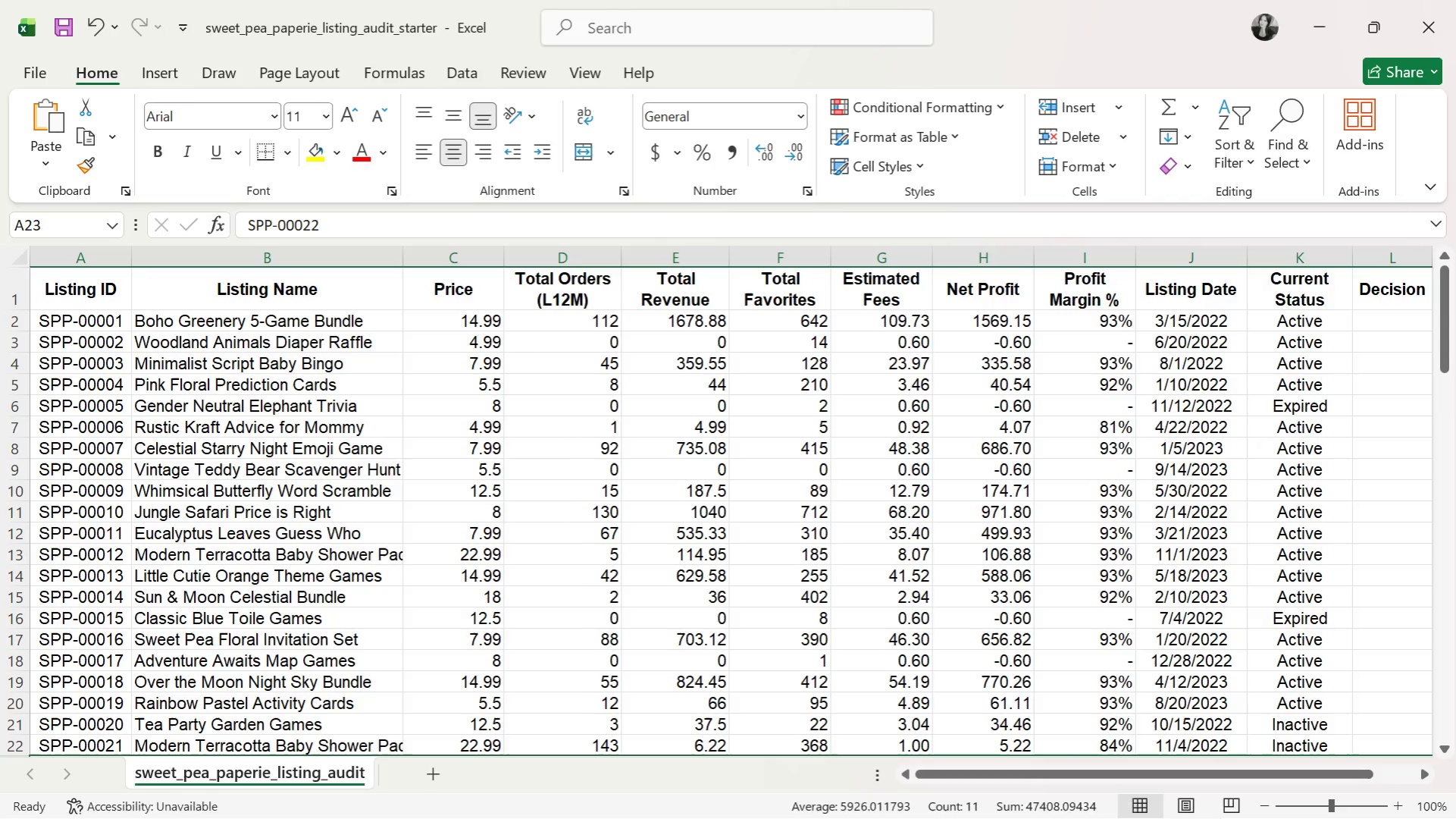 
wait(8.09)
 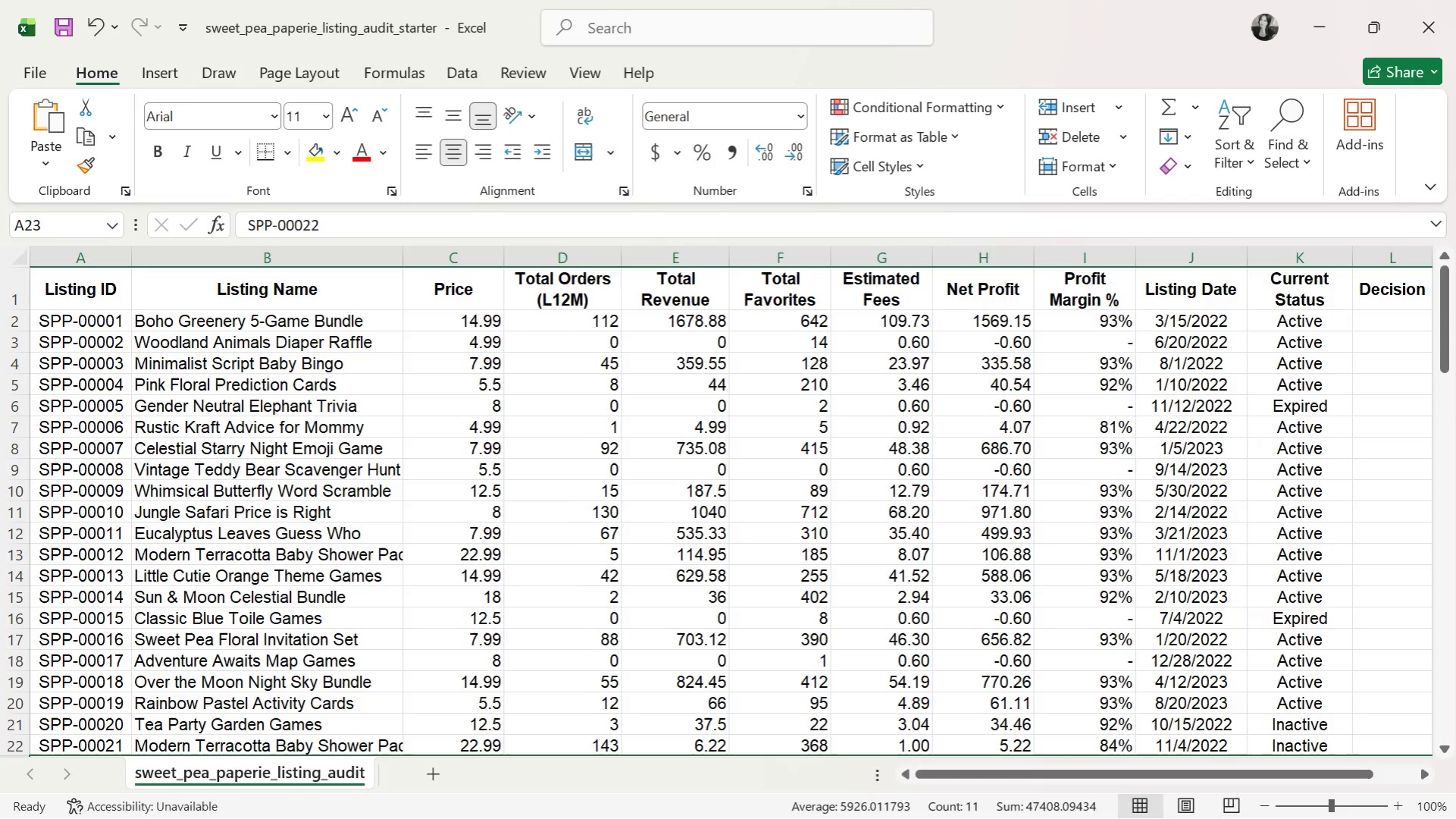 
mouse_move([899, 783])
 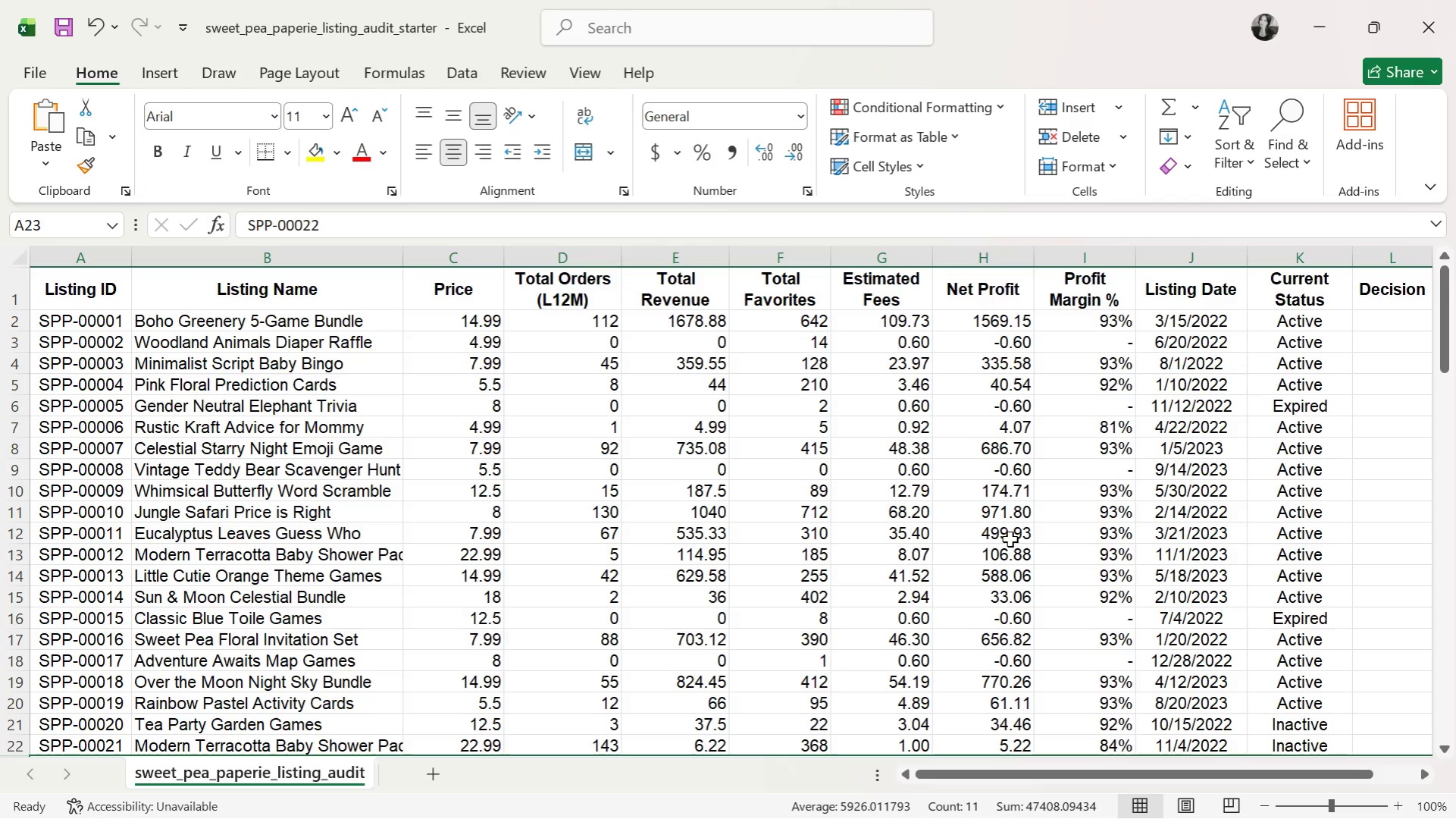 
wait(40.88)
 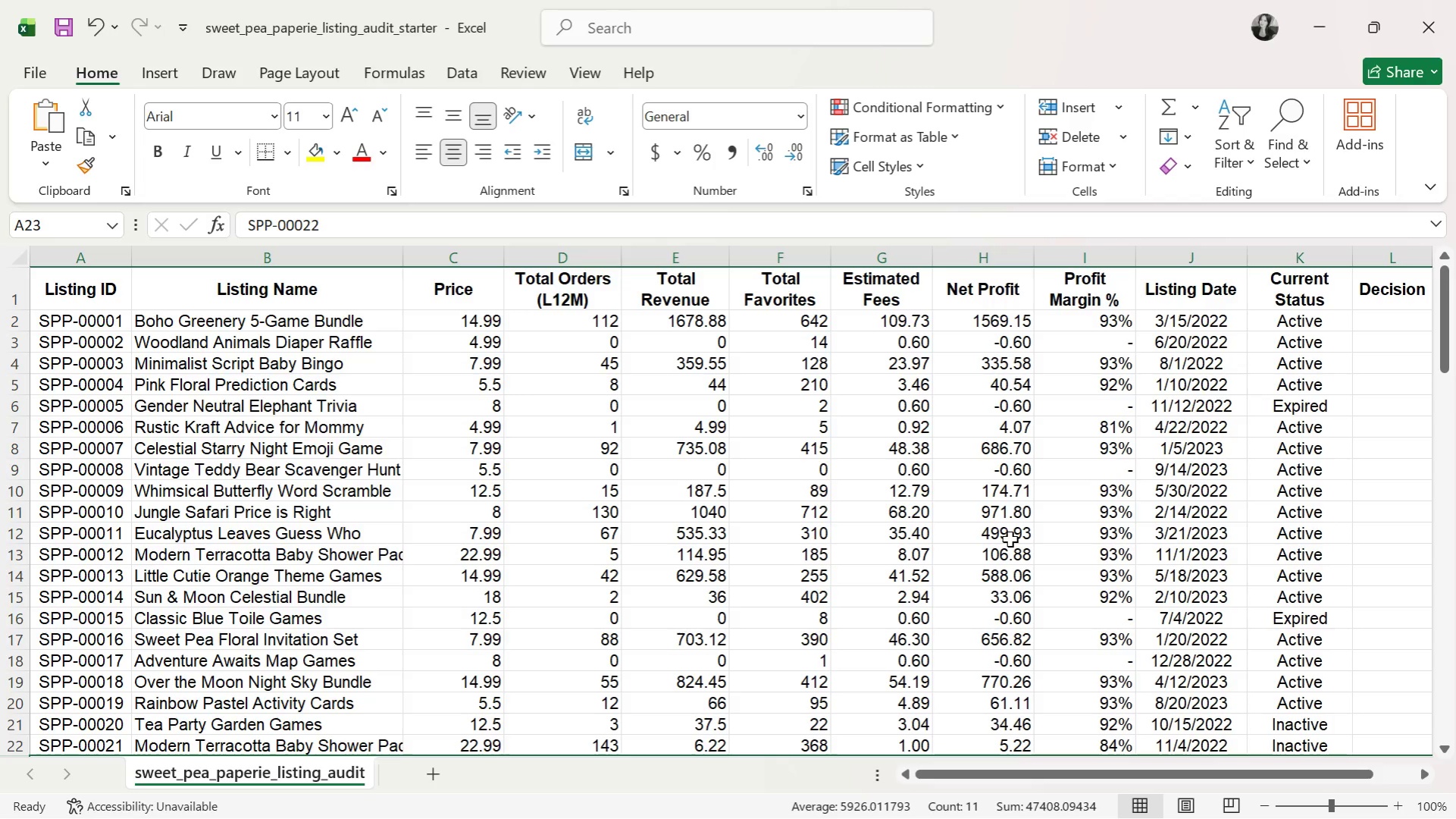 
scroll: coordinate [1353, 441], scroll_direction: up, amount: 4.0
 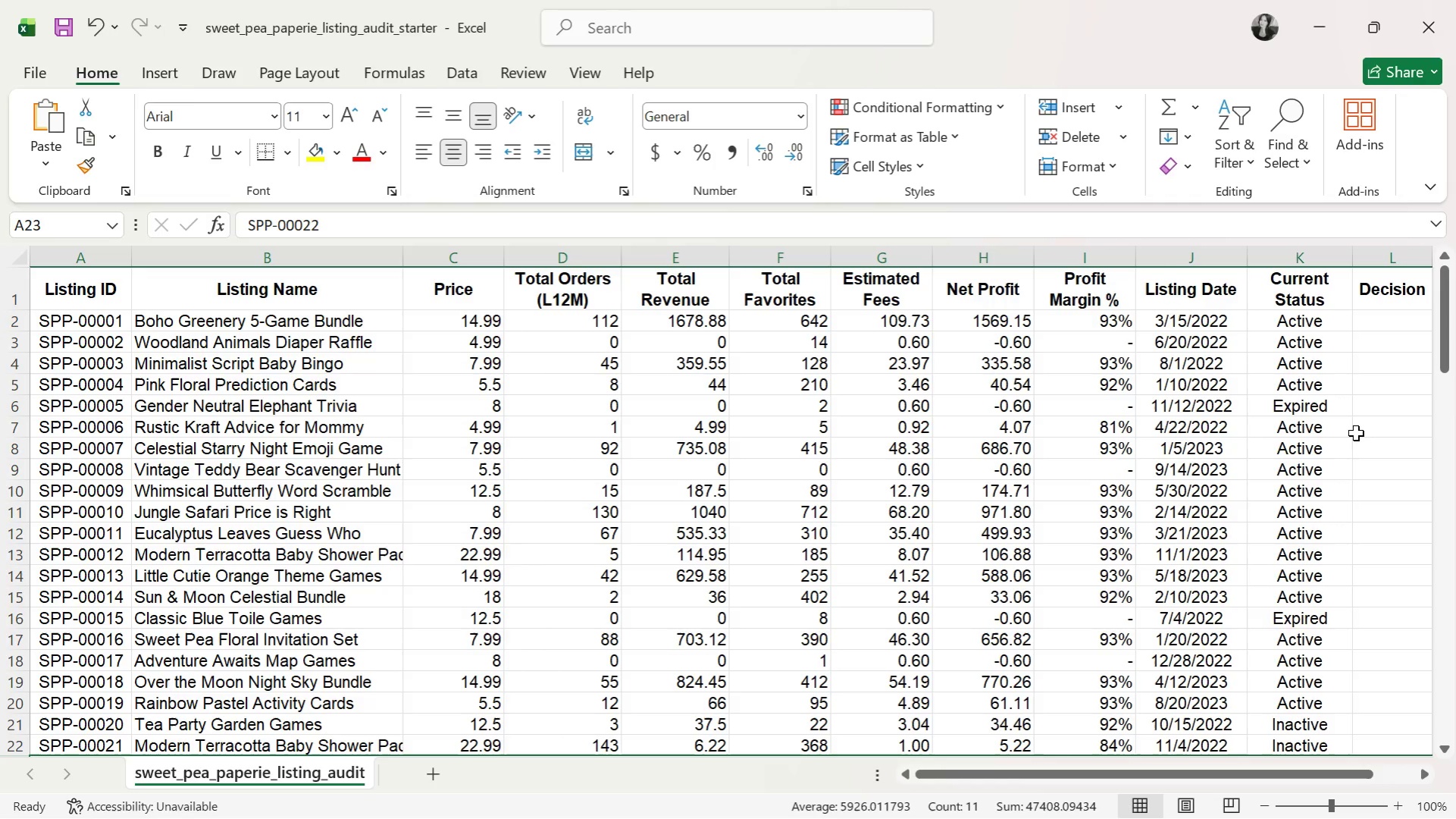 
wait(40.19)
 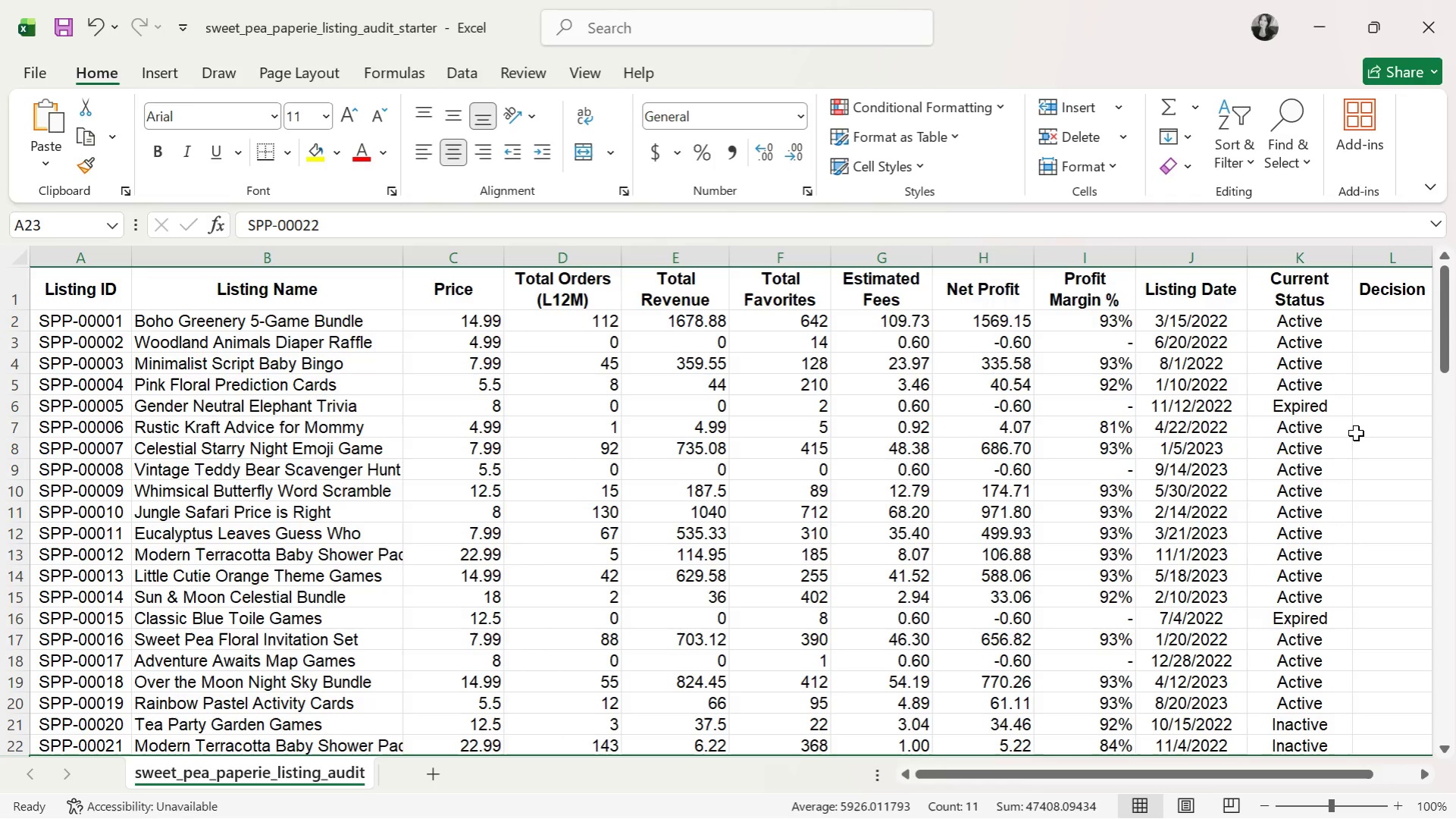 
left_click_drag(start_coordinate=[1317, 770], to_coordinate=[1454, 767])
 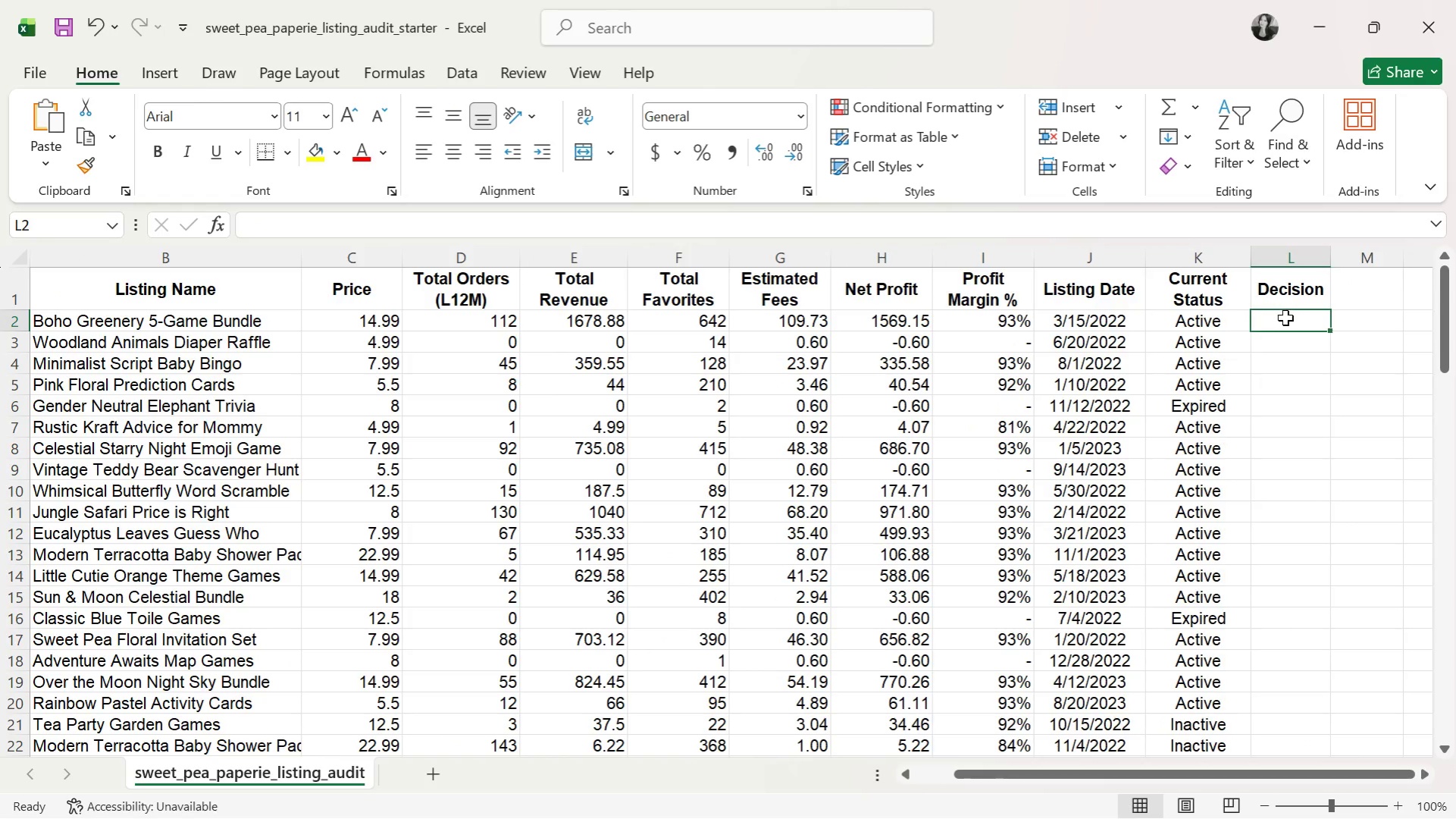 
double_click([1281, 324])
 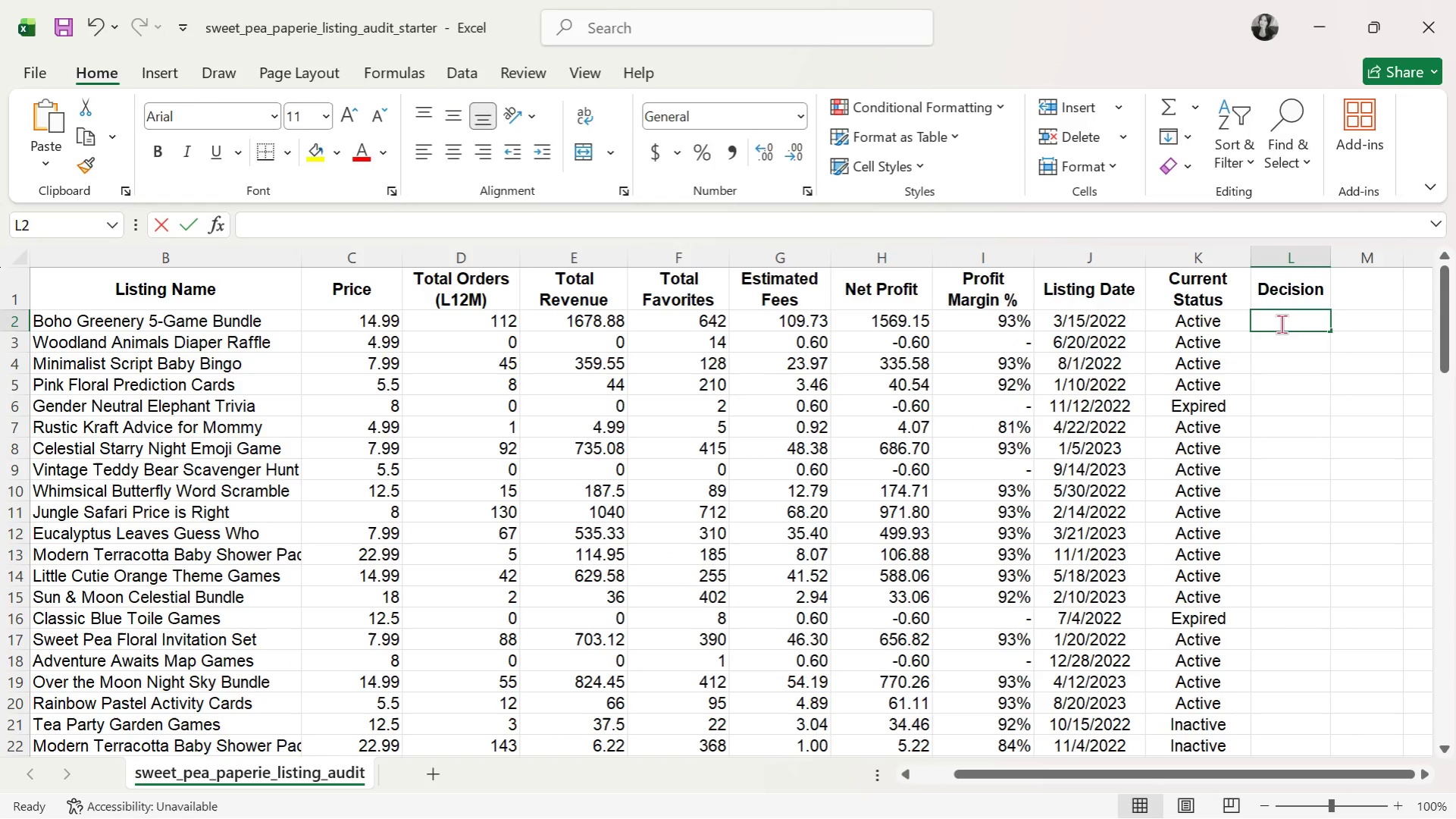 
triple_click([1281, 324])
 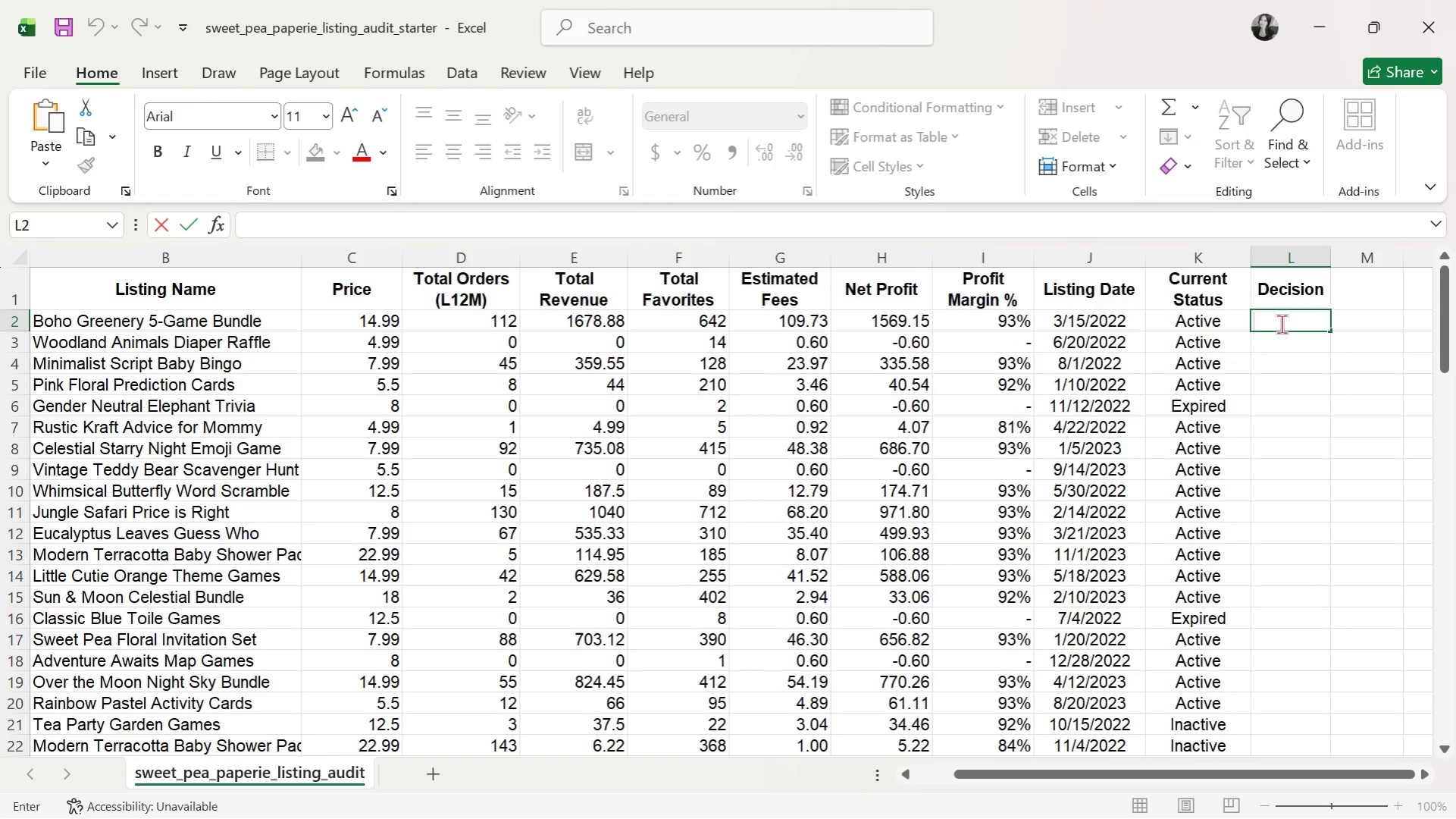 
type(= if ()
 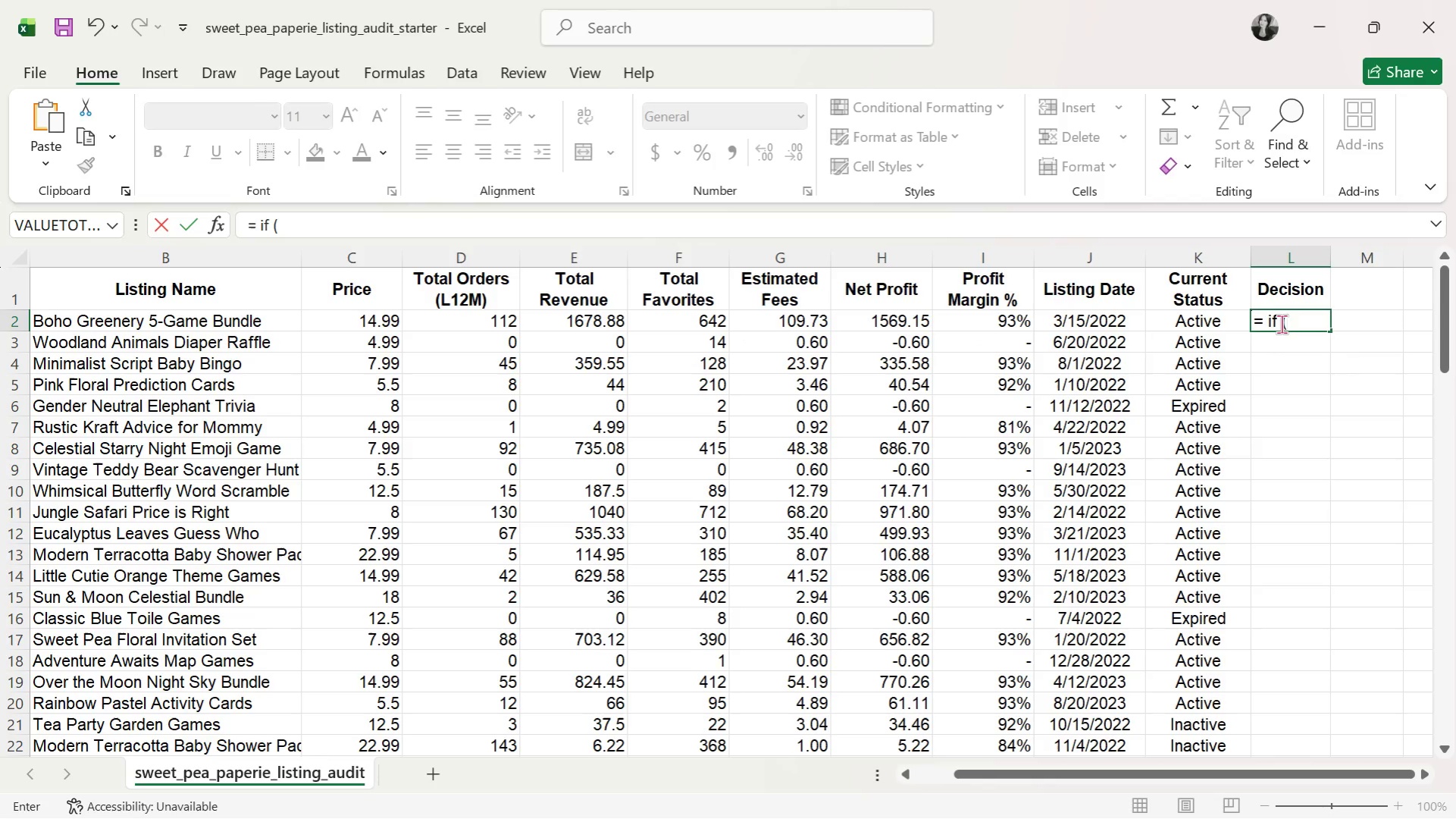 
wait(8.64)
 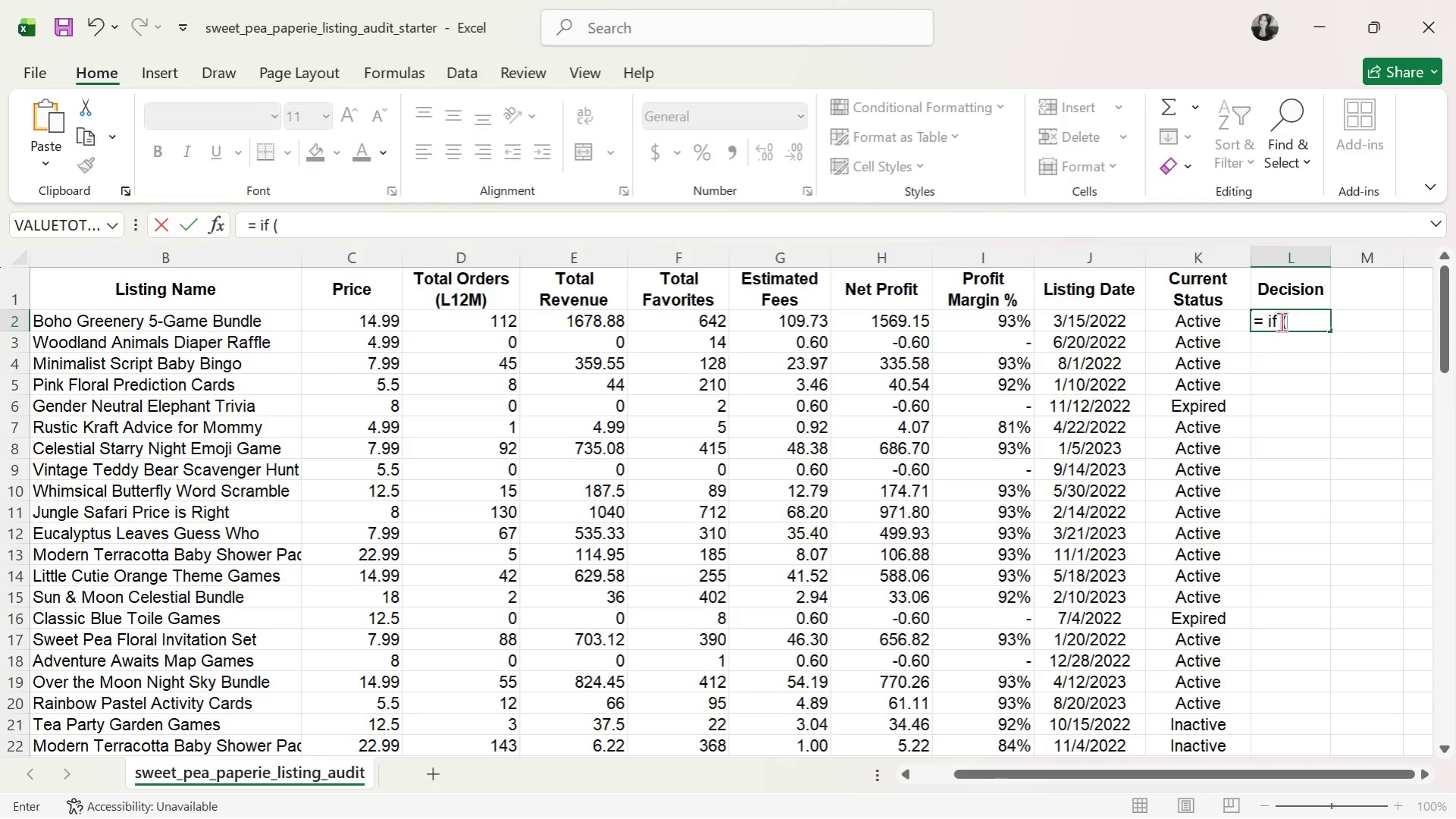 
left_click([707, 325])
 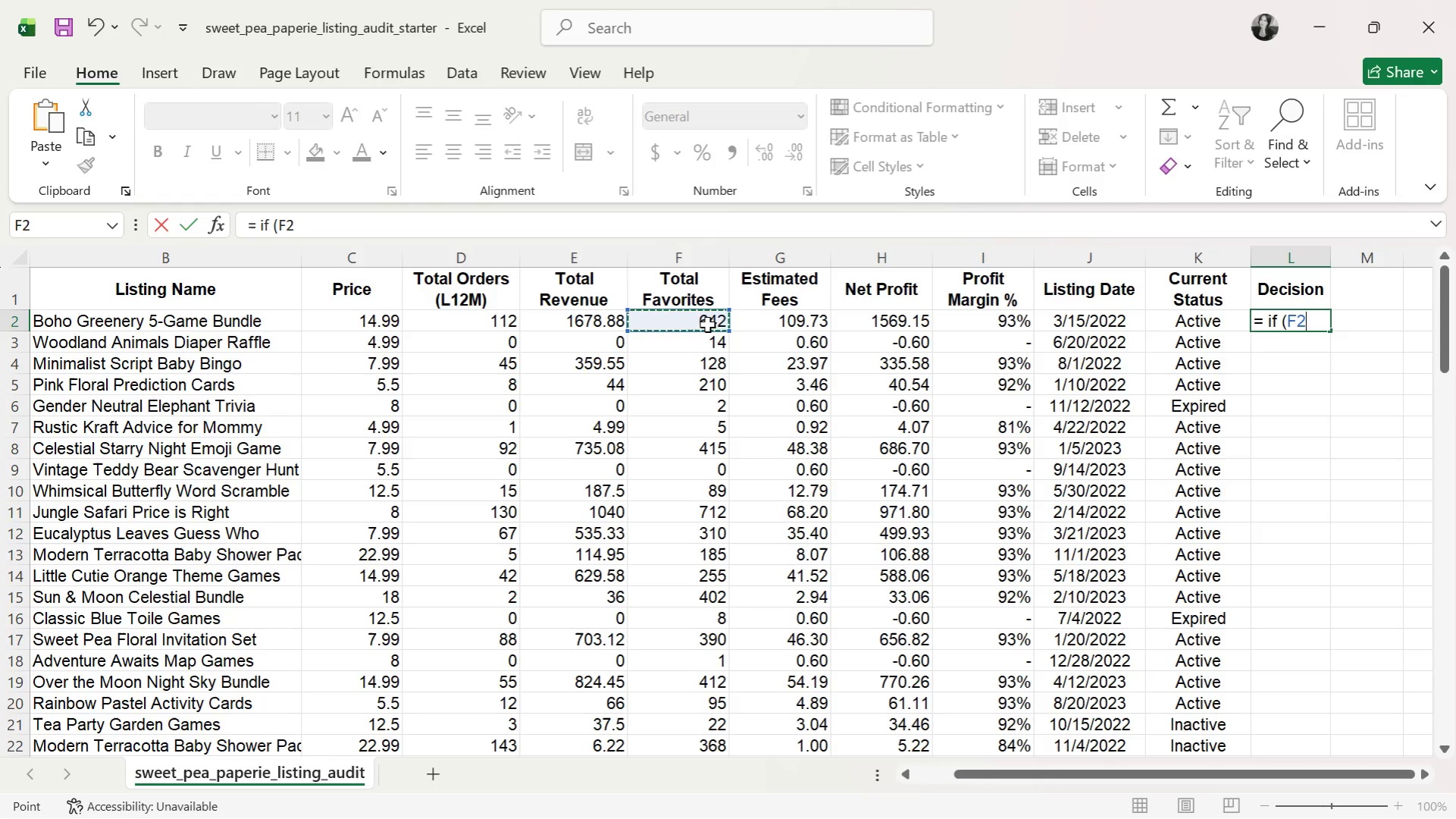 
key(Equal)
 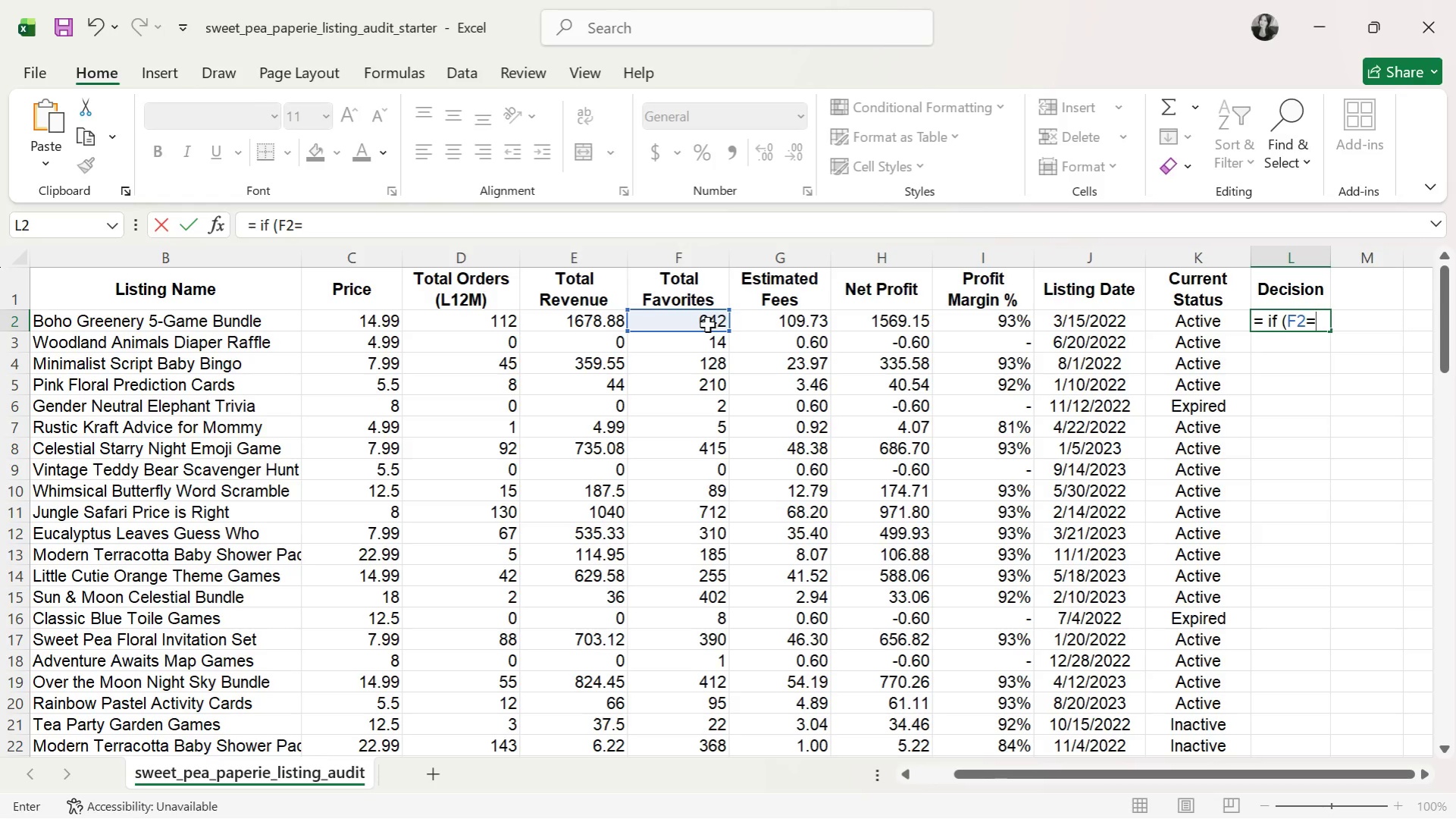 
key(0)
 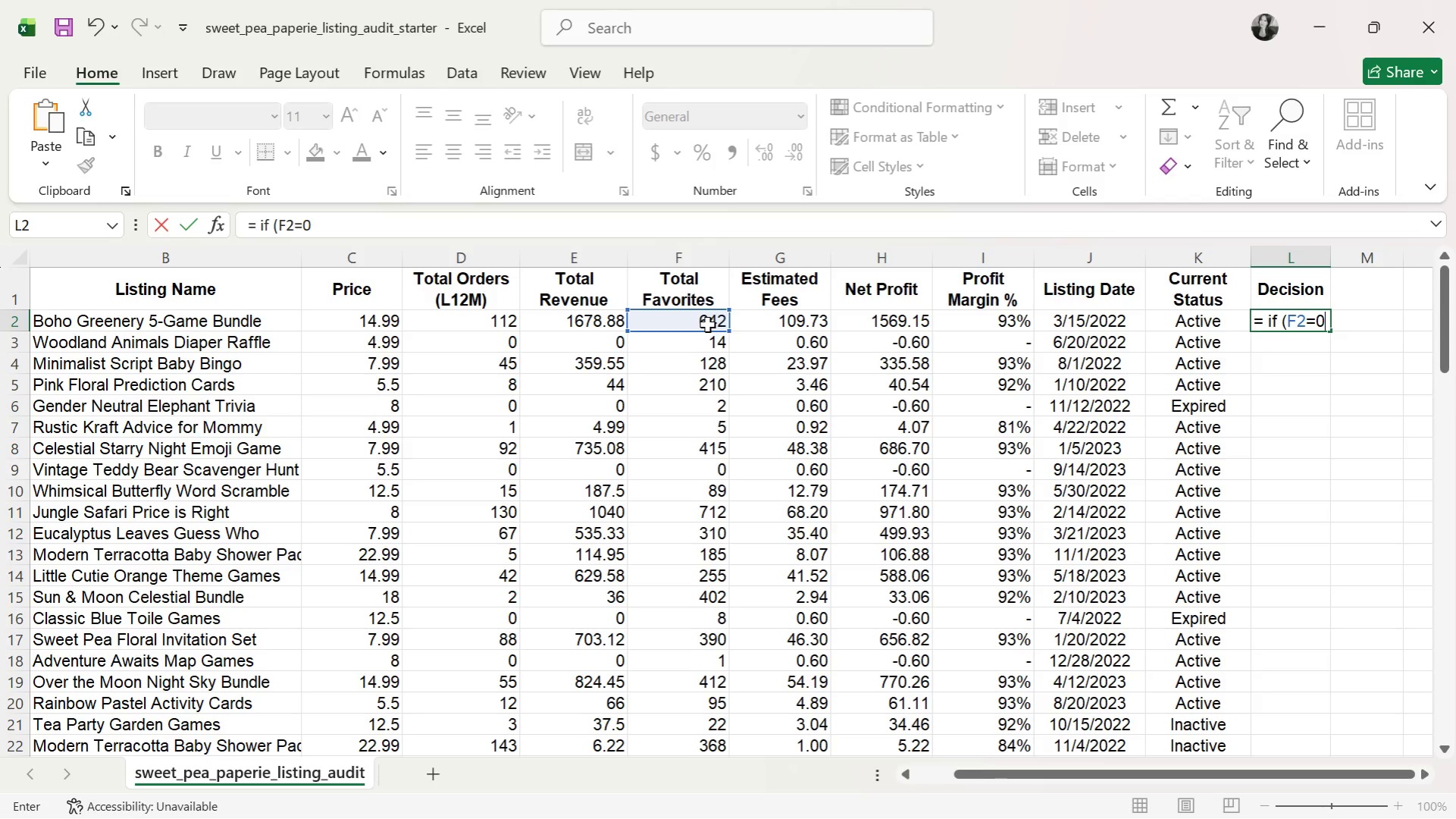 
wait(6.12)
 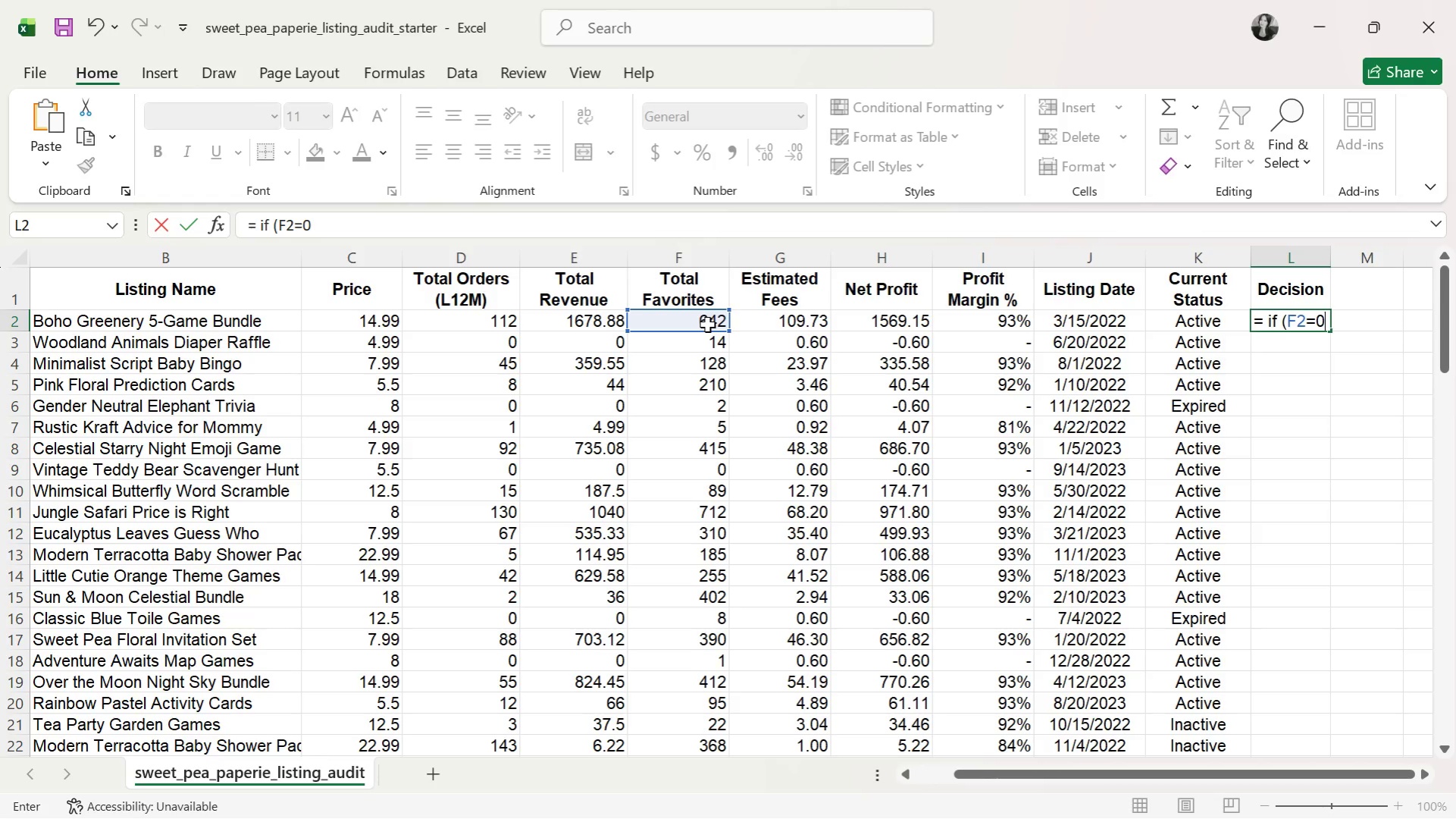 
key(Comma)
 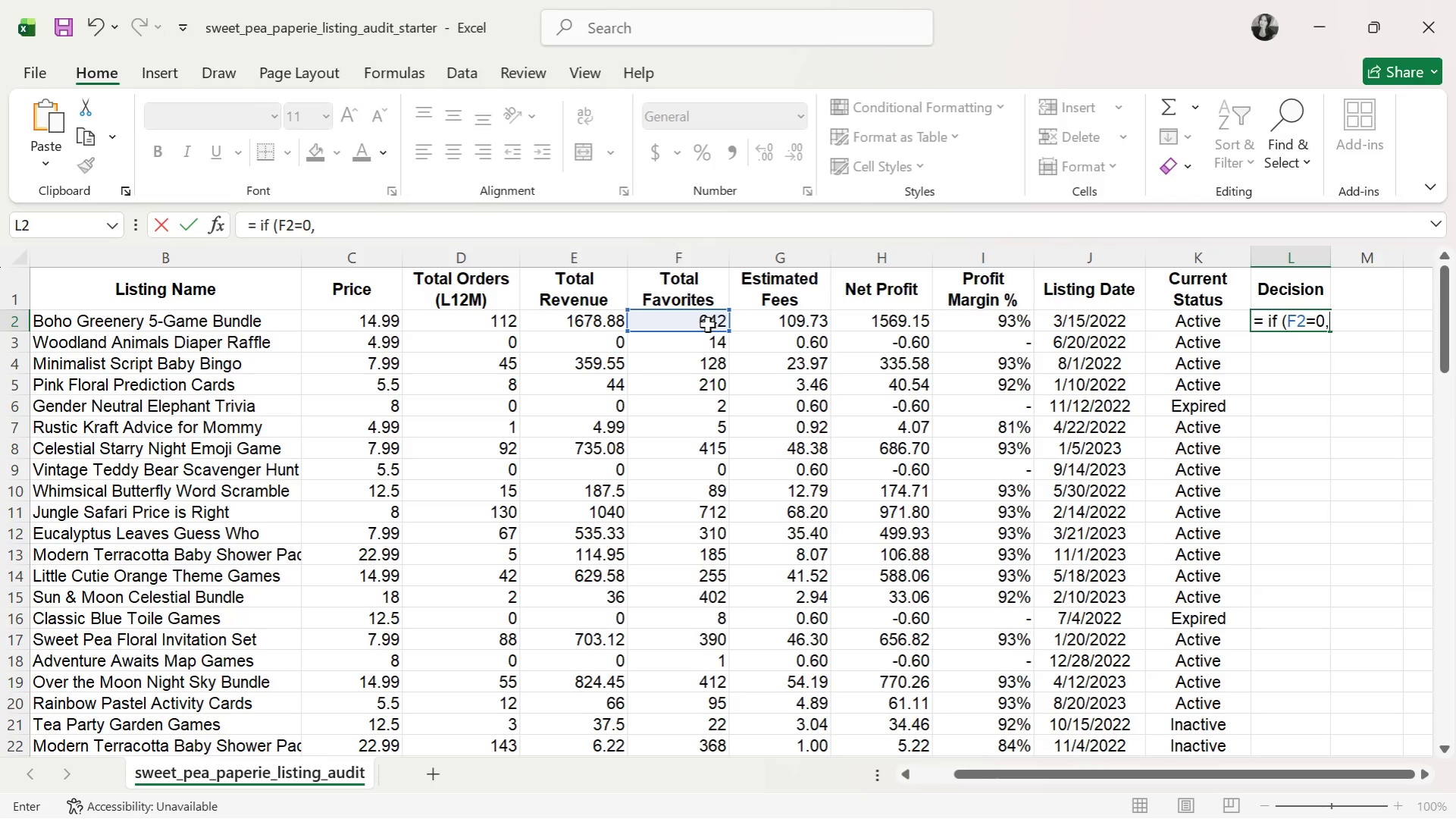 
key(Space)
 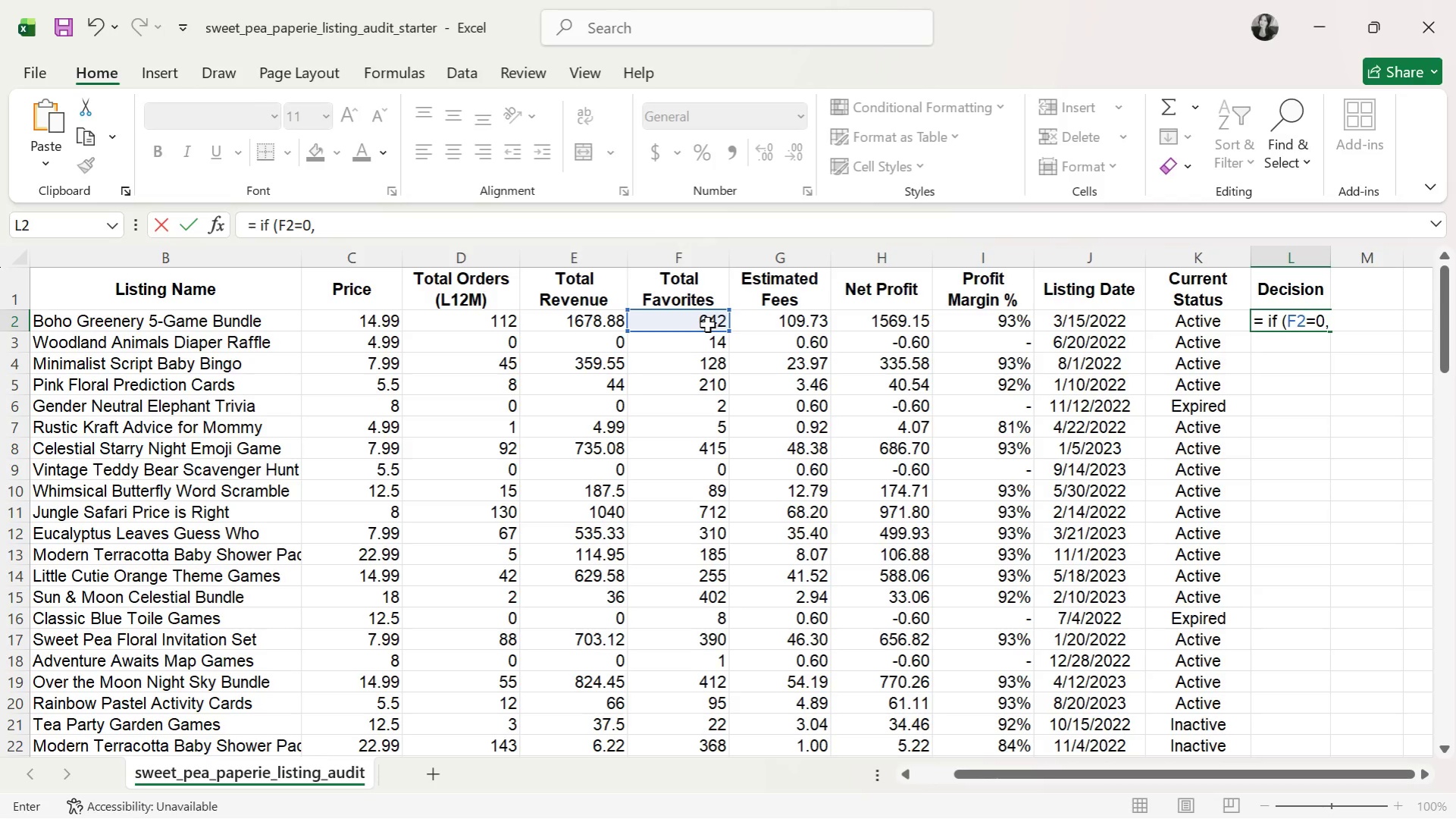 
key(Shift+Quote)
 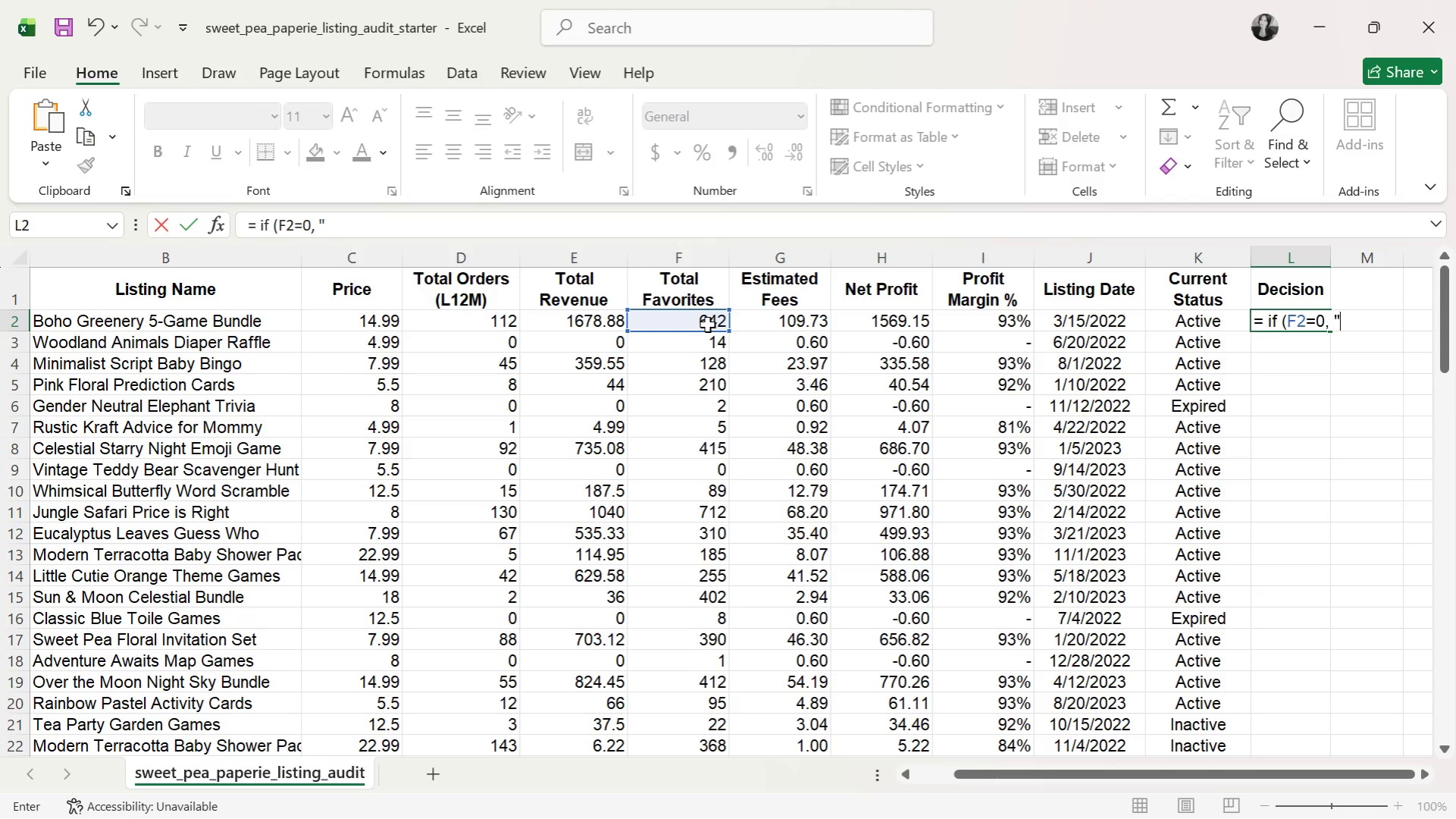 
type(Deactivate)
 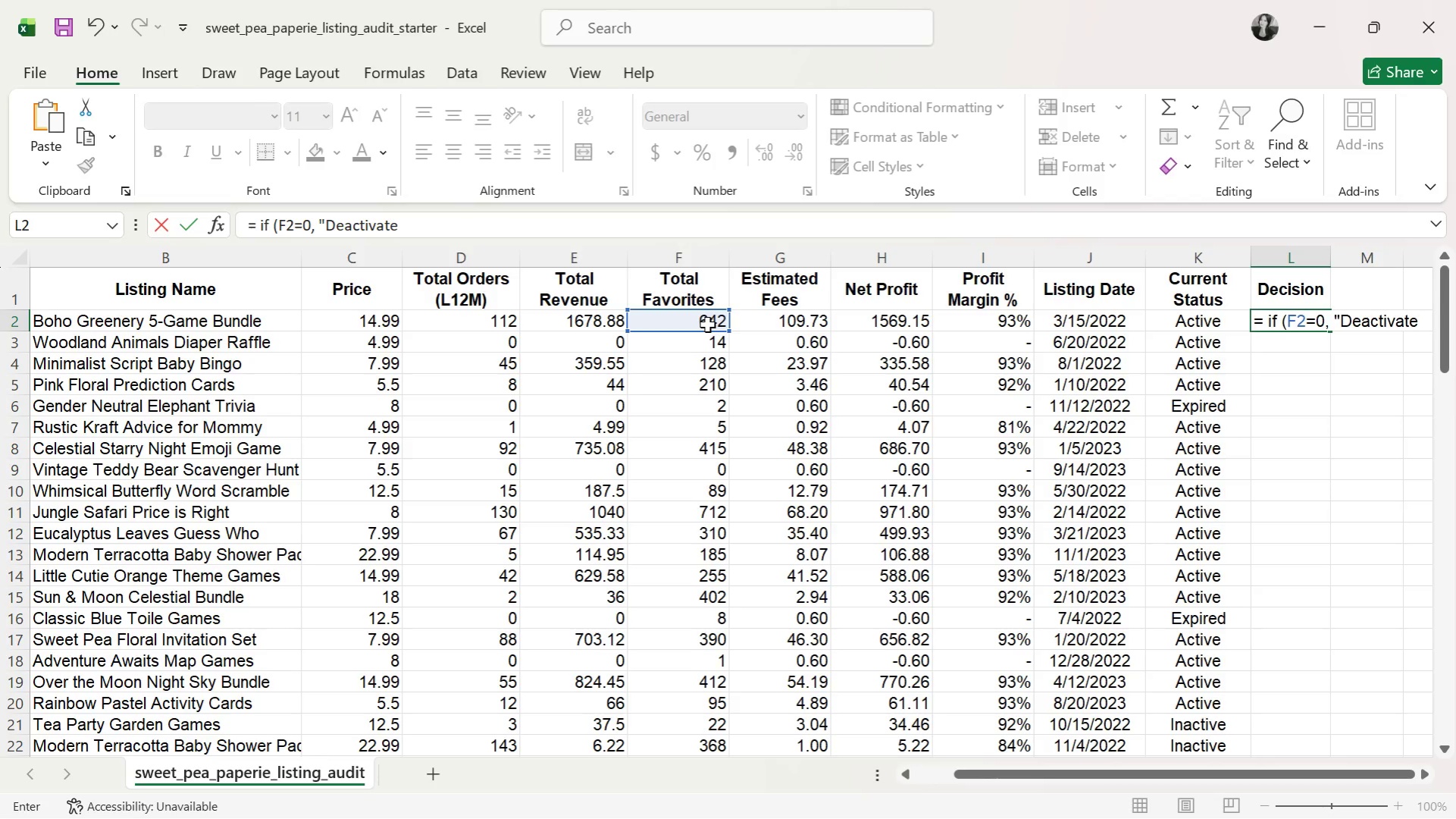 
key(Shift+Quote)
 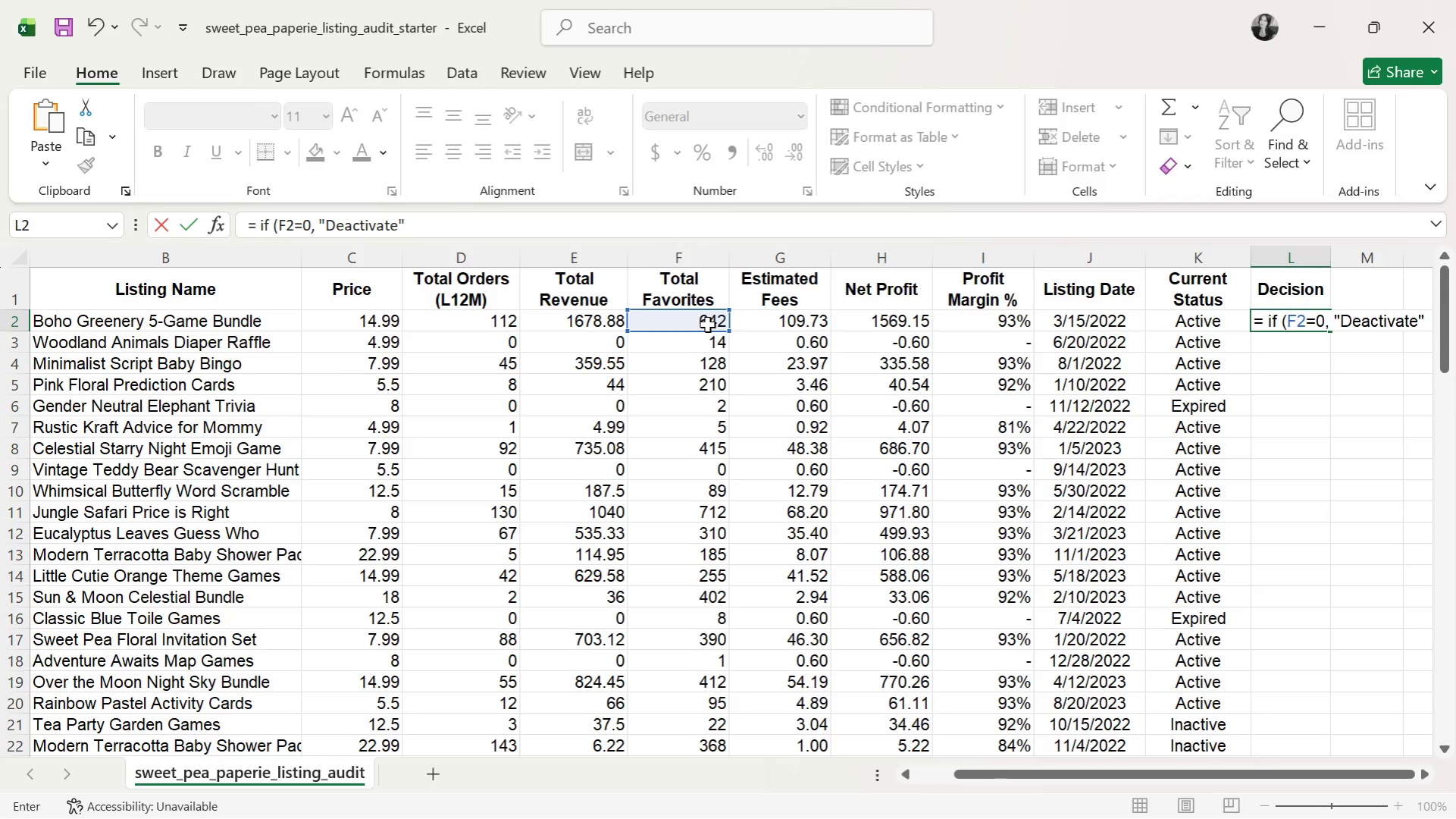 
type(, if ()
 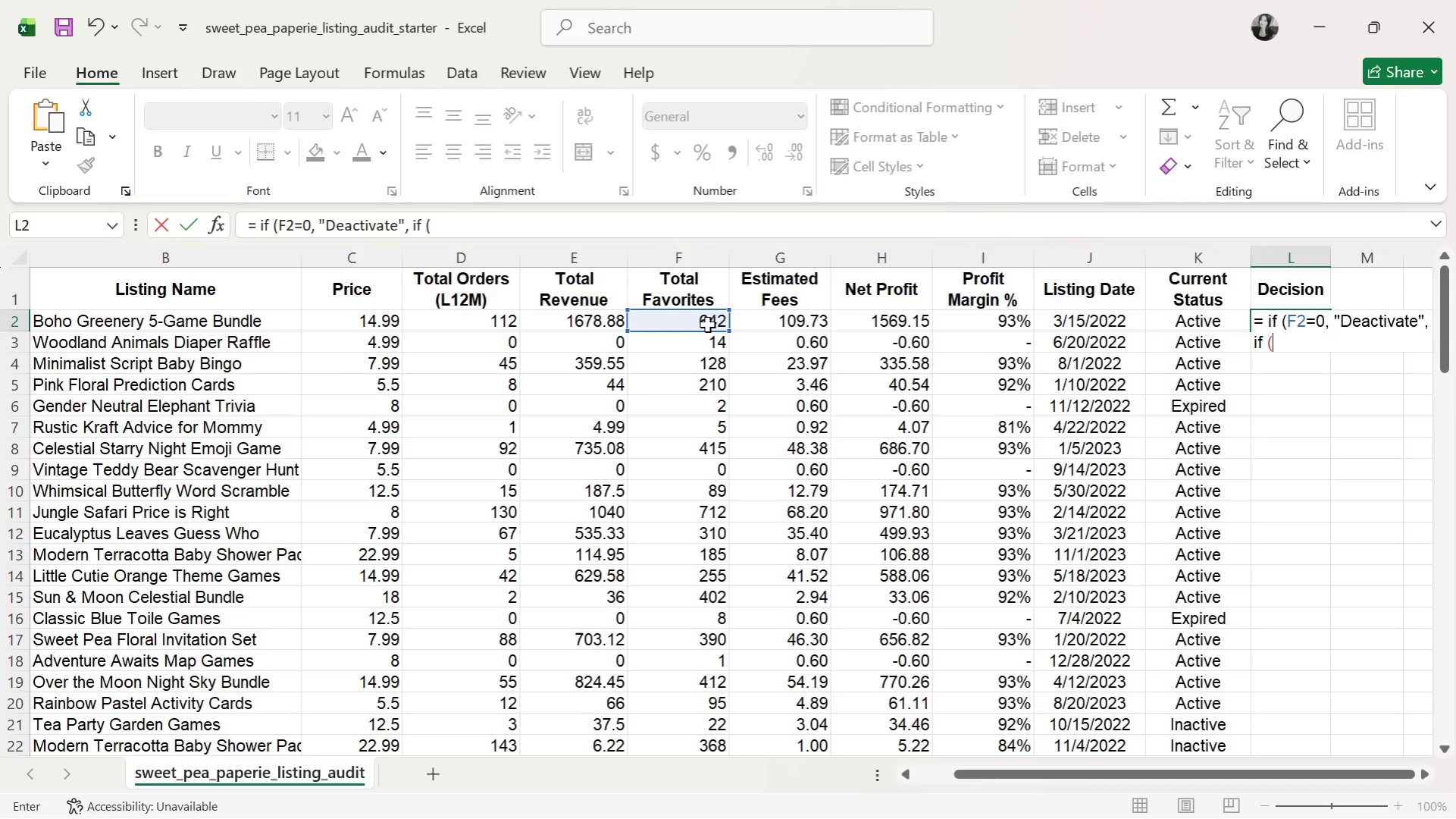 
wait(38.69)
 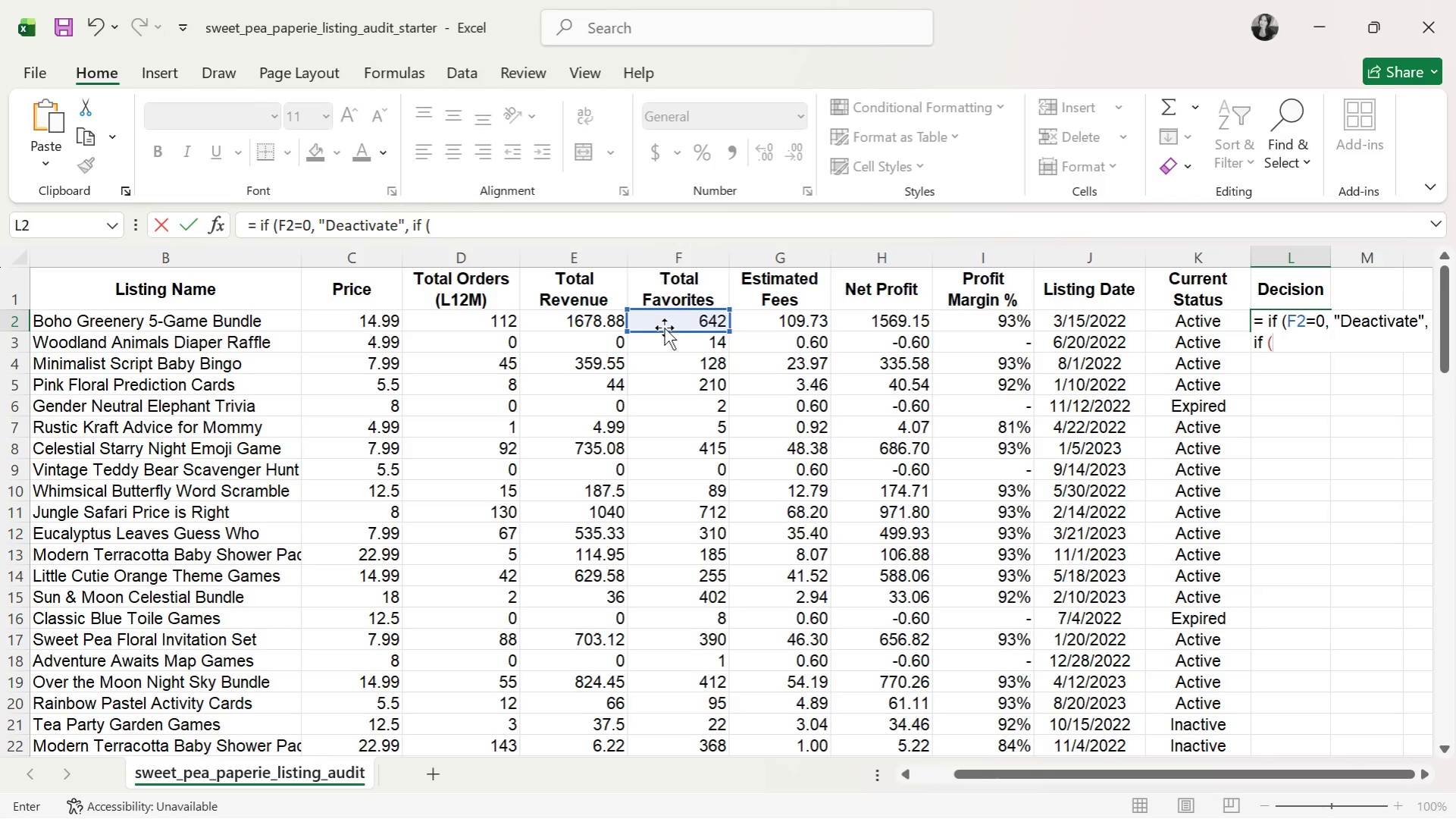 
left_click_drag(start_coordinate=[1057, 767], to_coordinate=[951, 762])
 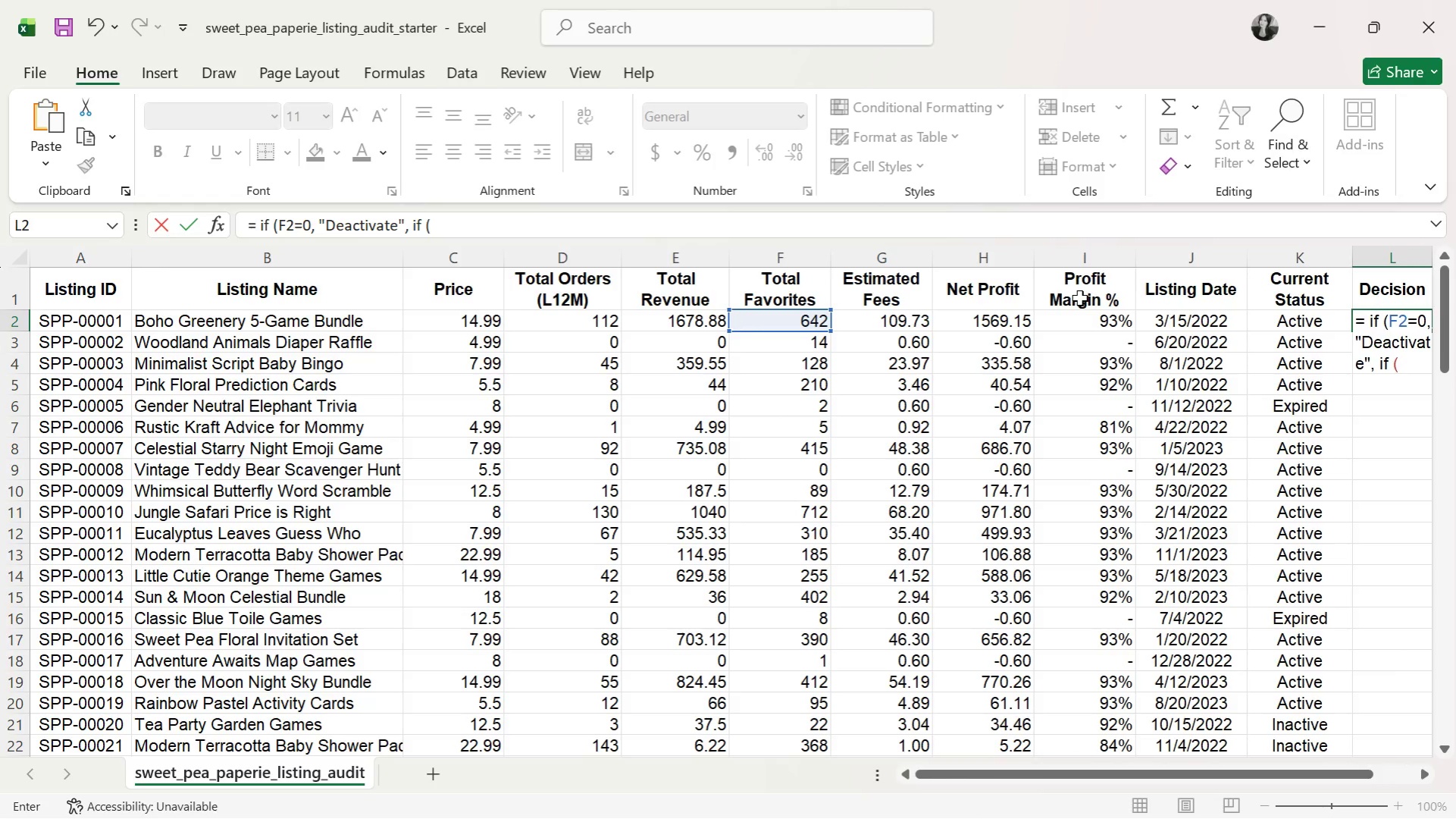 
wait(12.86)
 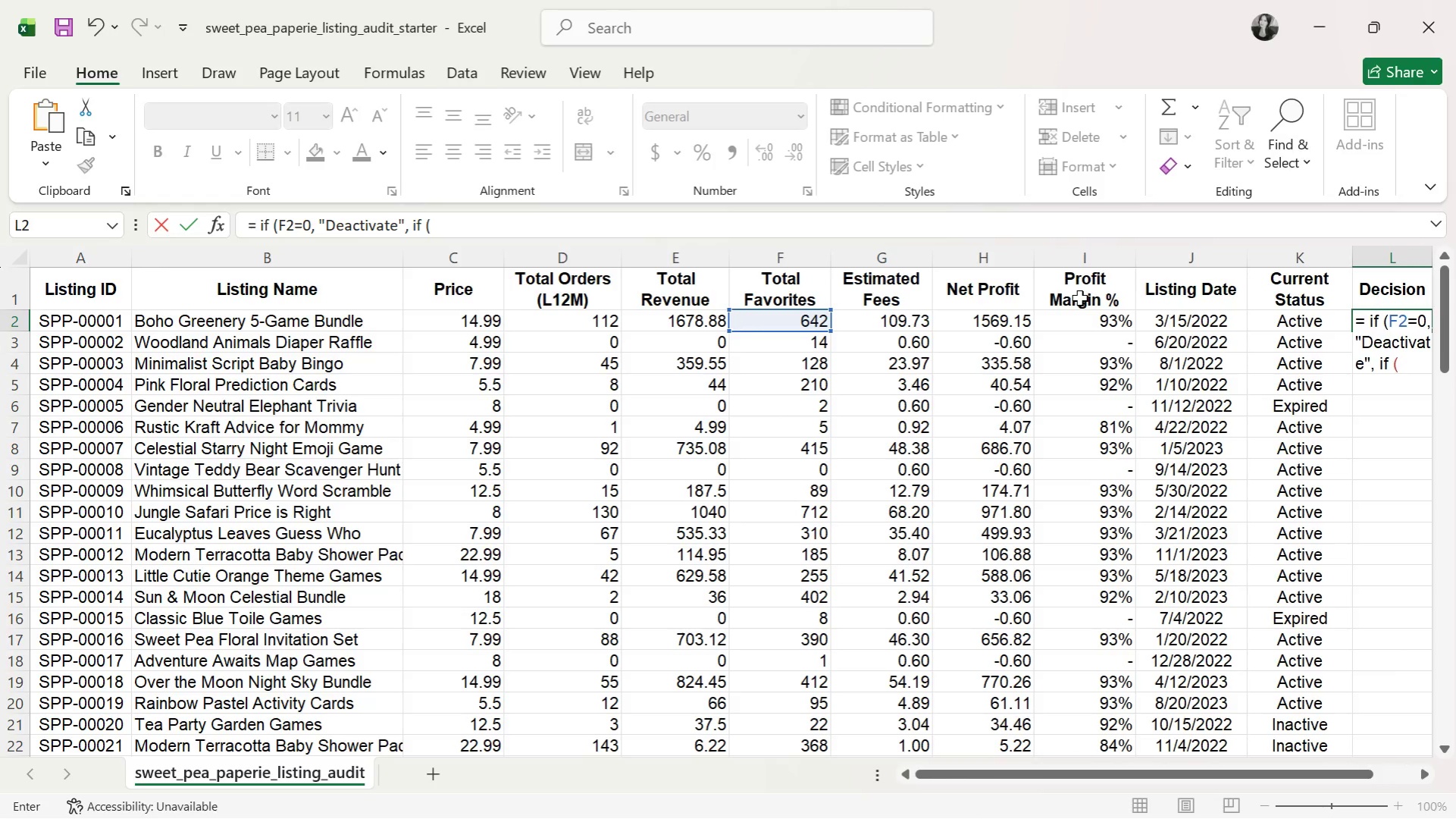 
left_click_drag(start_coordinate=[1106, 768], to_coordinate=[1226, 765])
 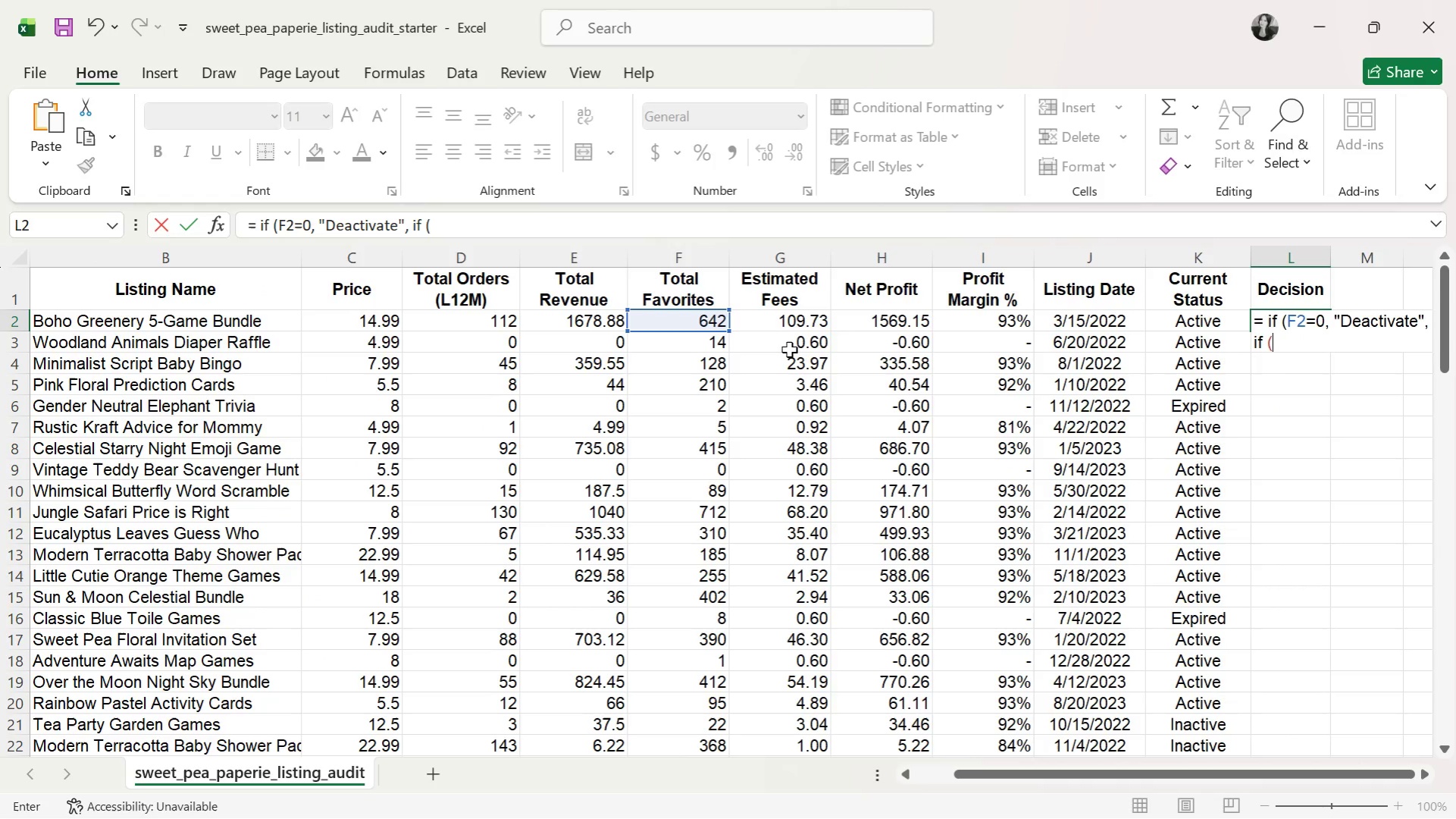 
left_click([879, 324])
 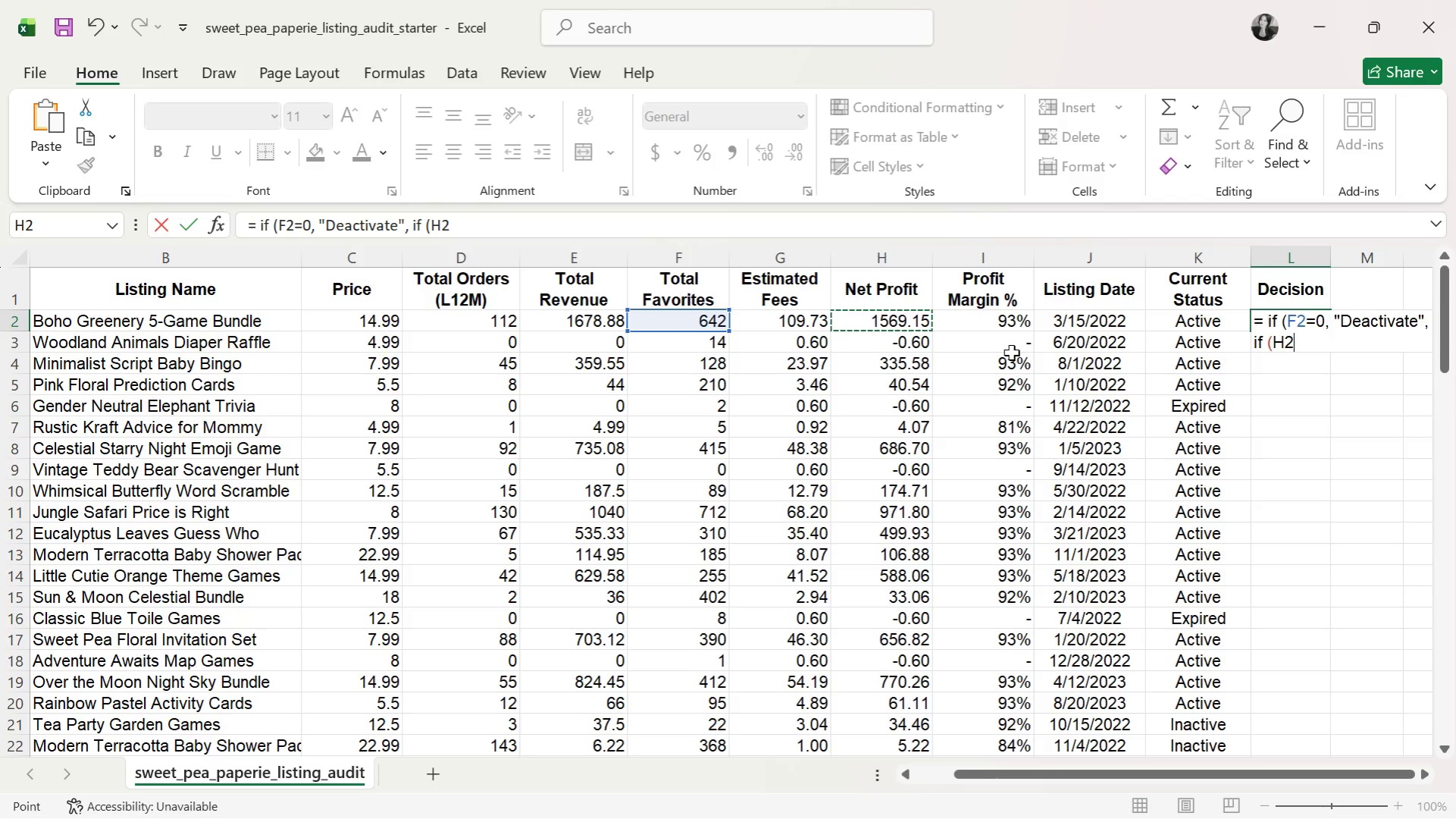 
wait(8.56)
 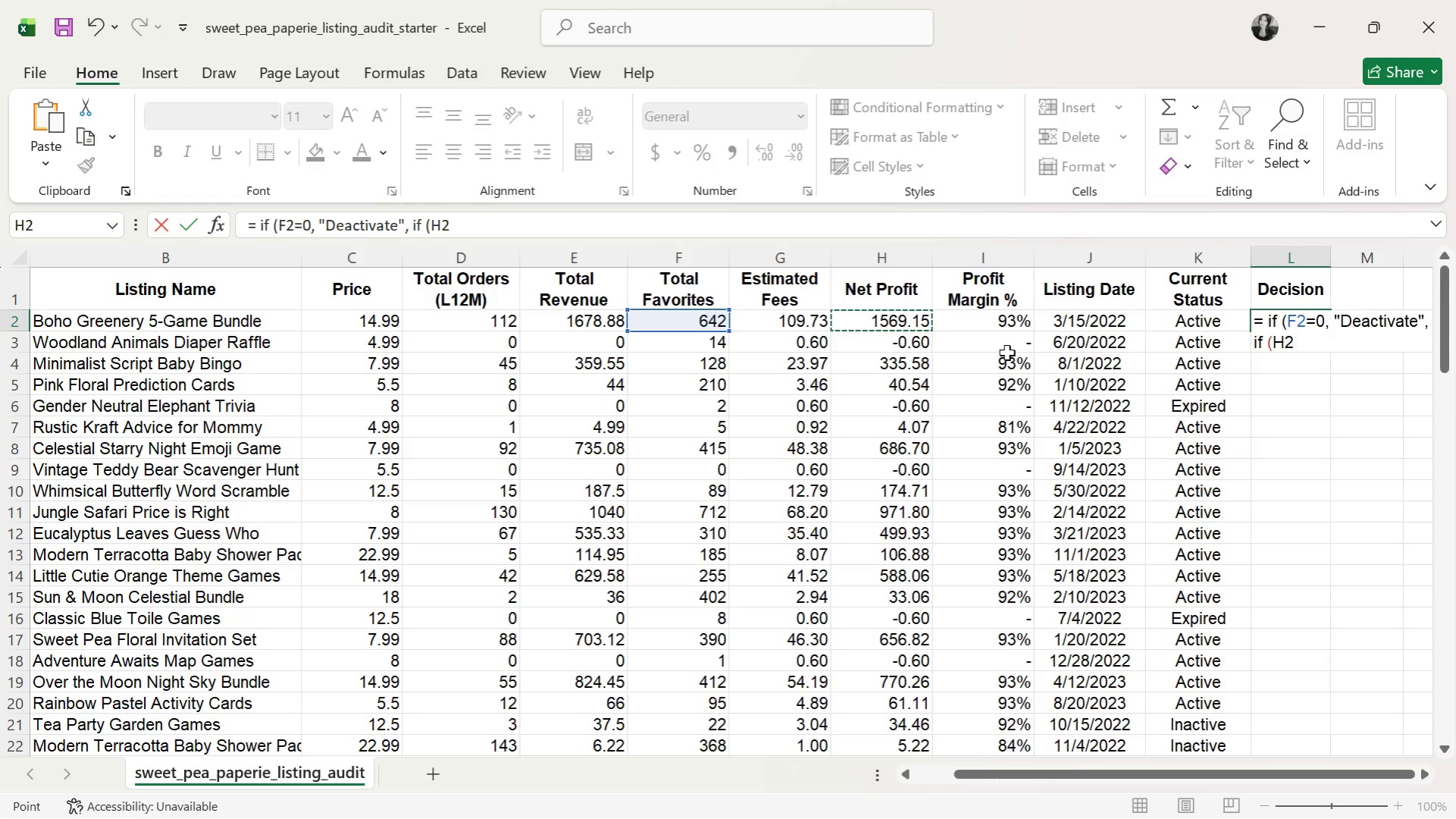 
type(>100, "Keep", if ()
 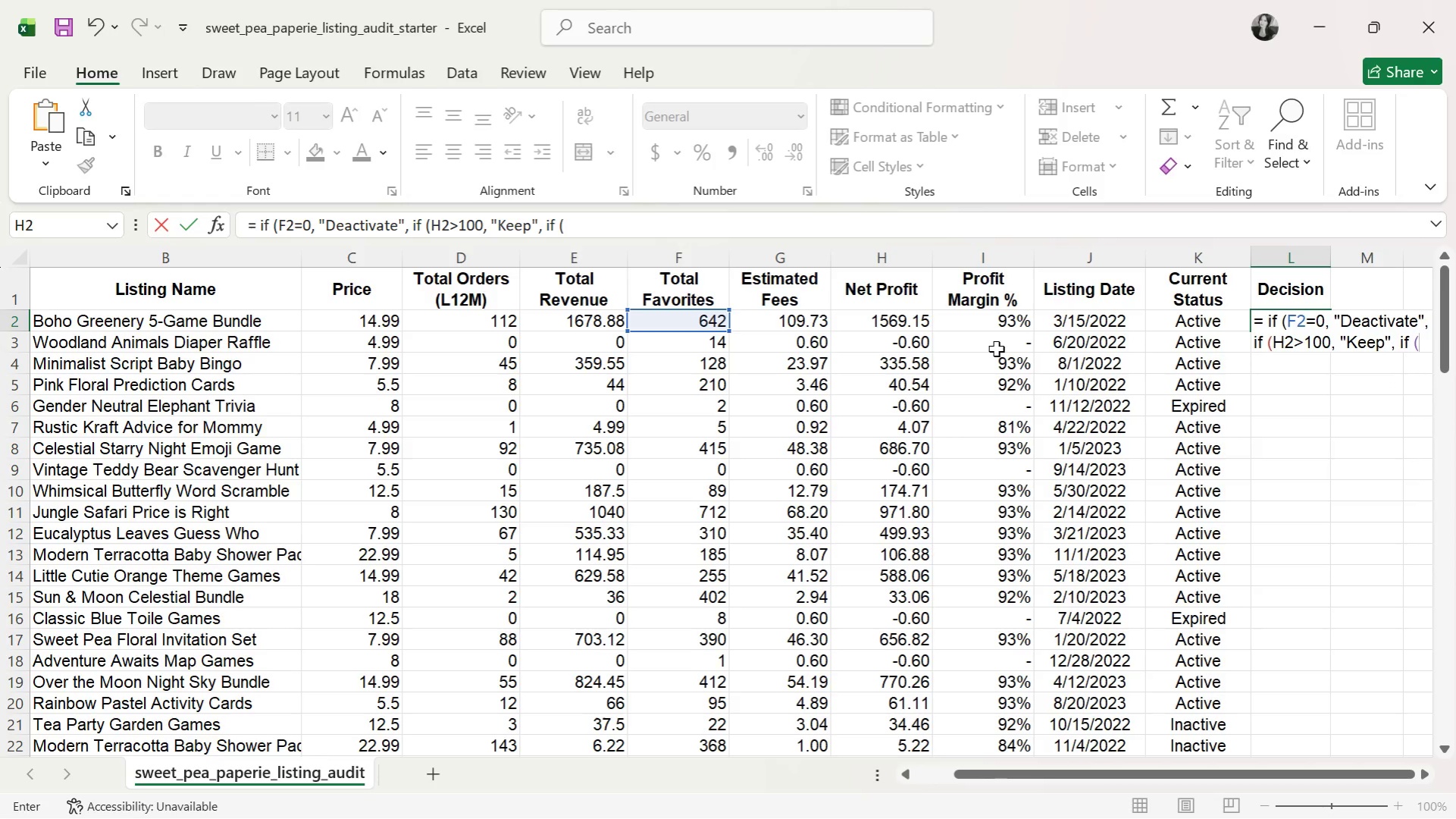 
wait(8.89)
 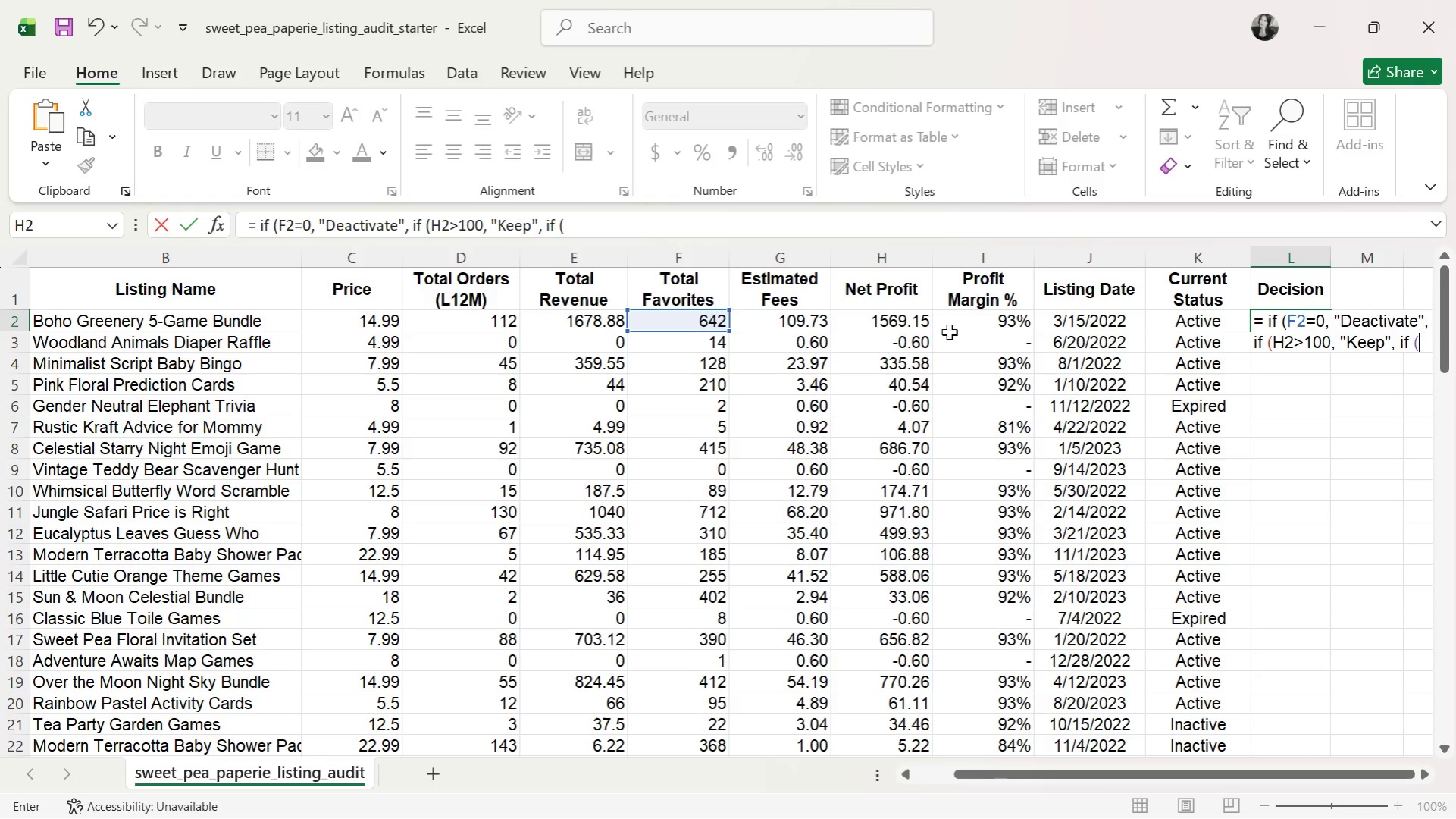 
left_click([597, 320])
 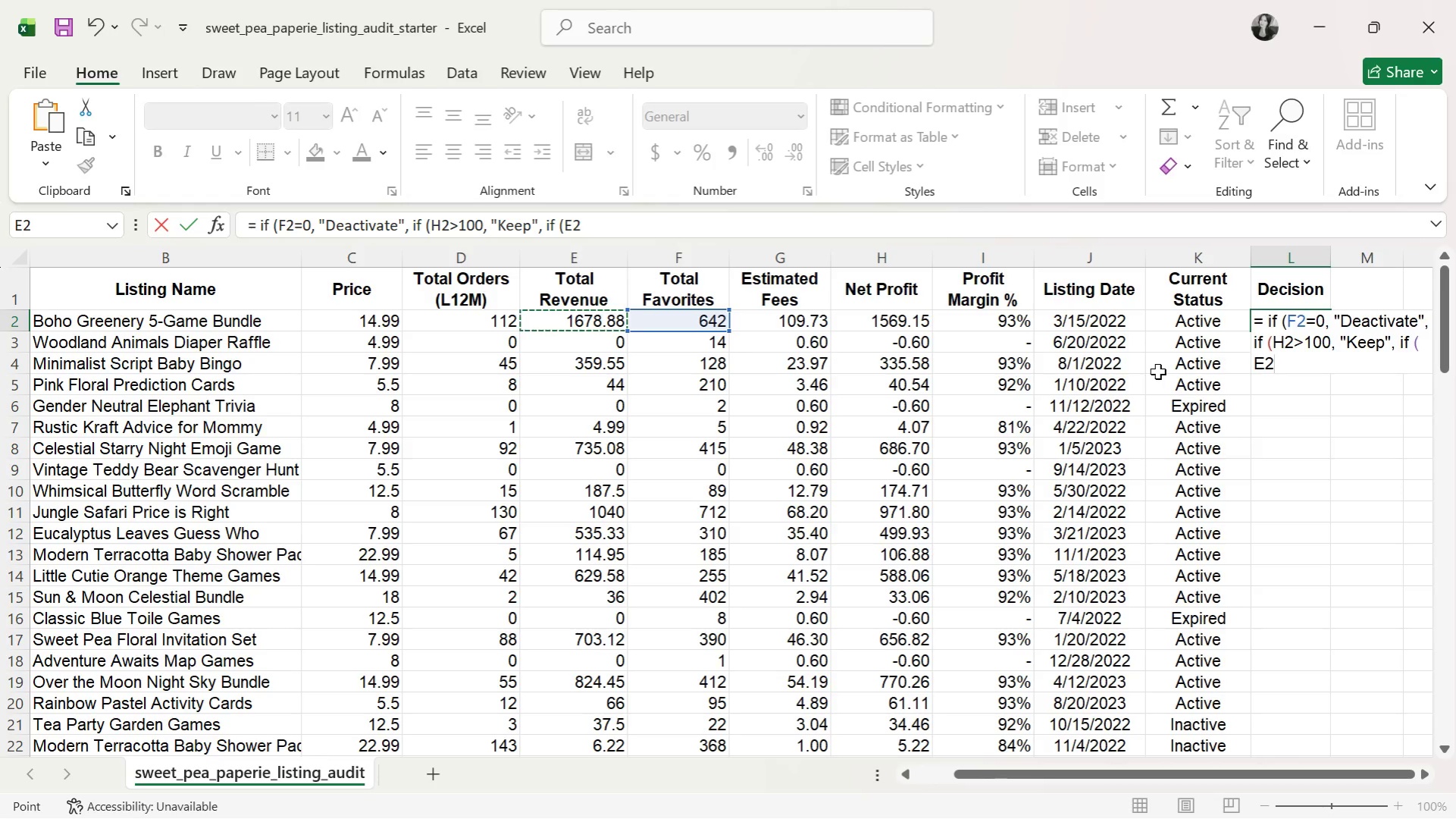 
type(>100)
 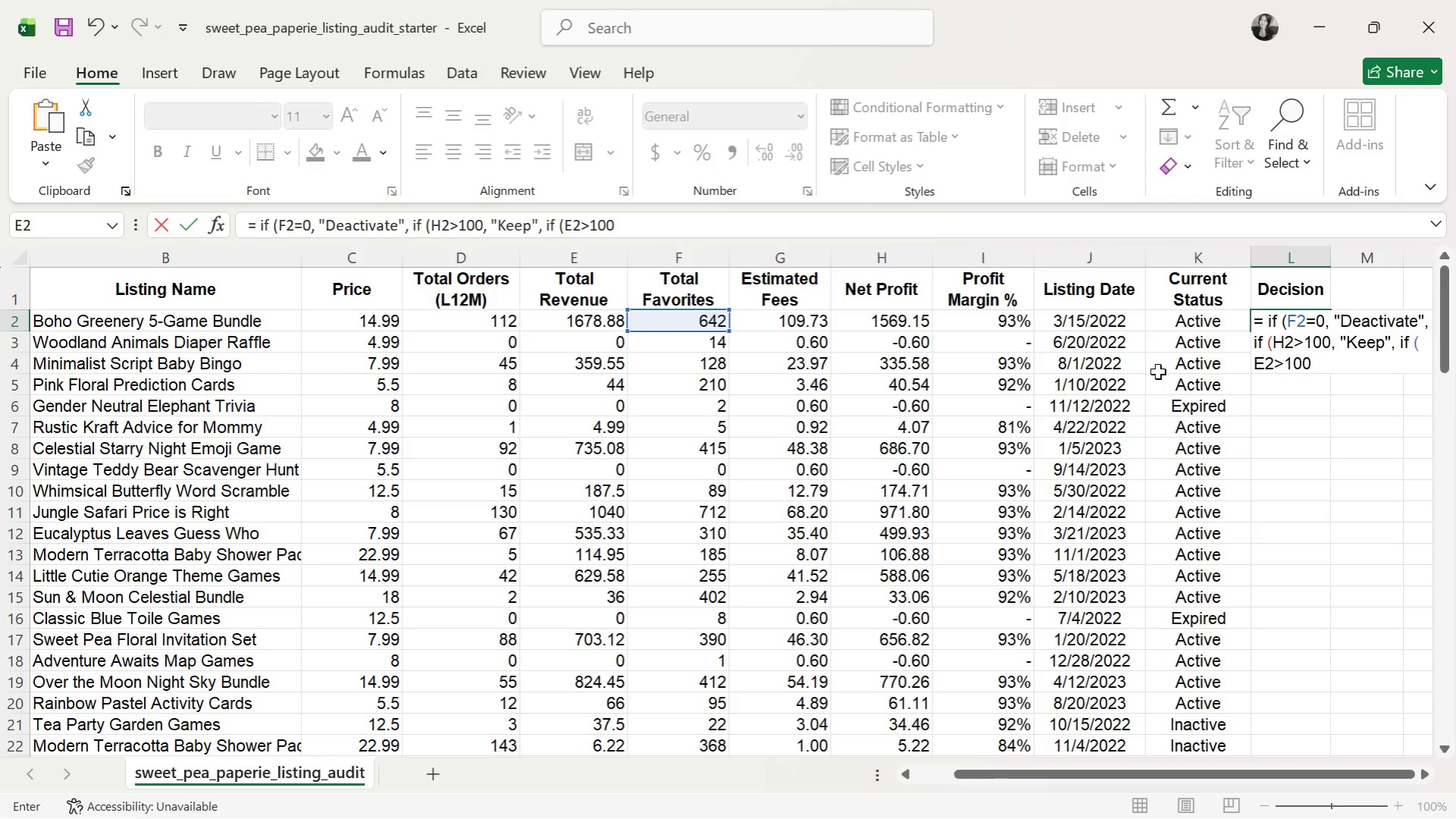 
wait(5.59)
 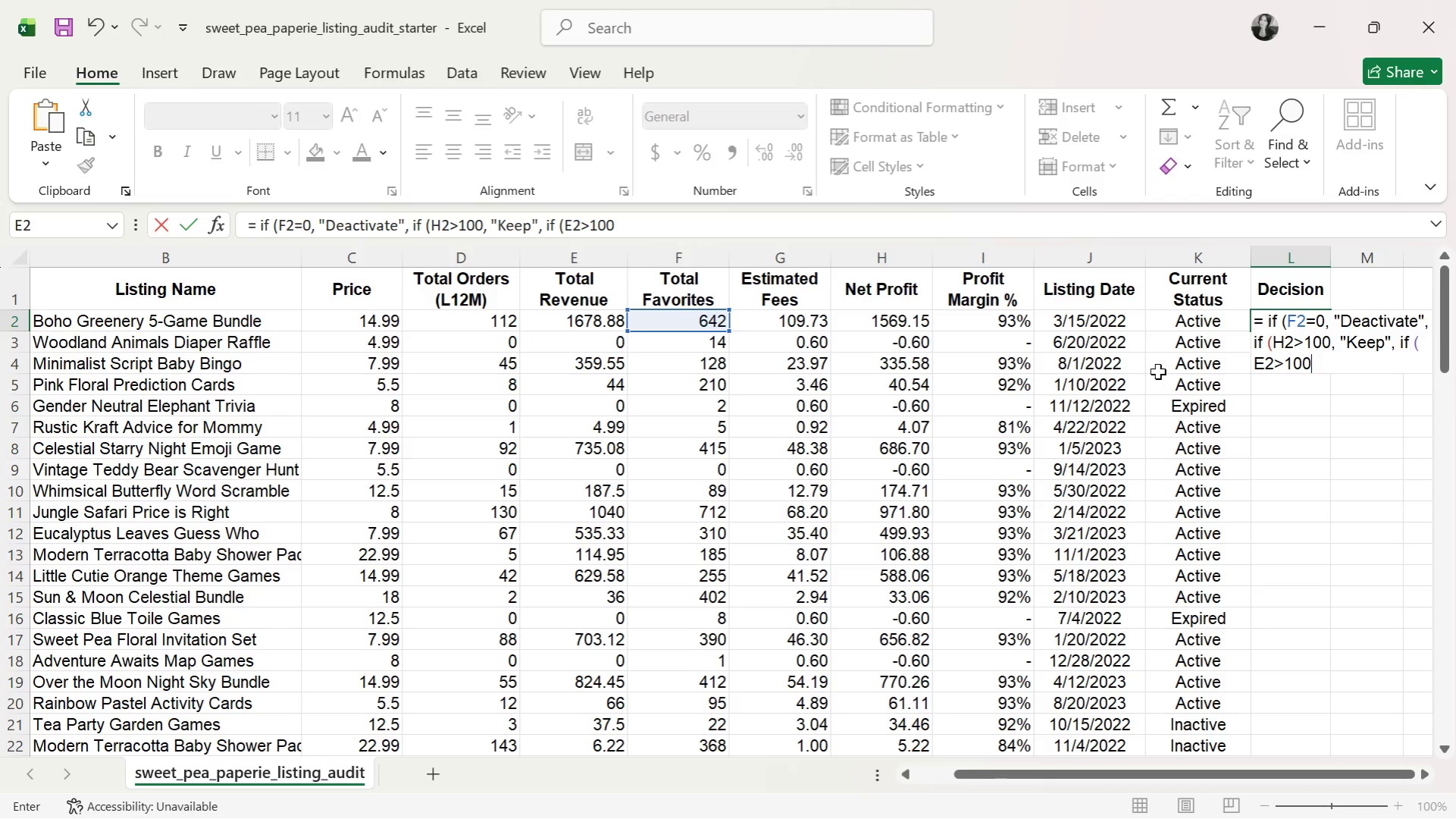 
type(, "hold)
key(Backspace)
key(Backspace)
key(Backspace)
key(Backspace)
type(Hold)
 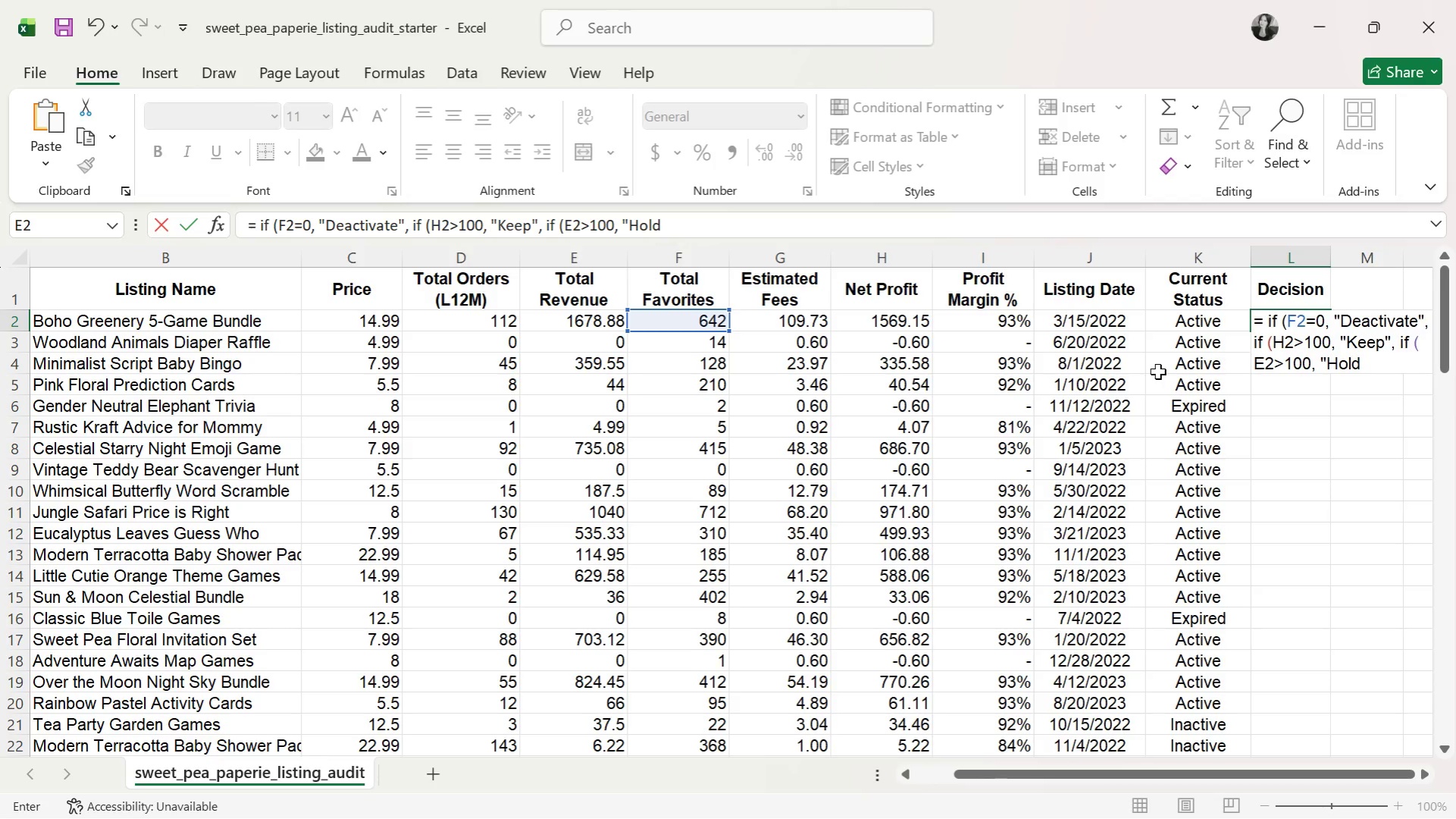 
wait(6.38)
 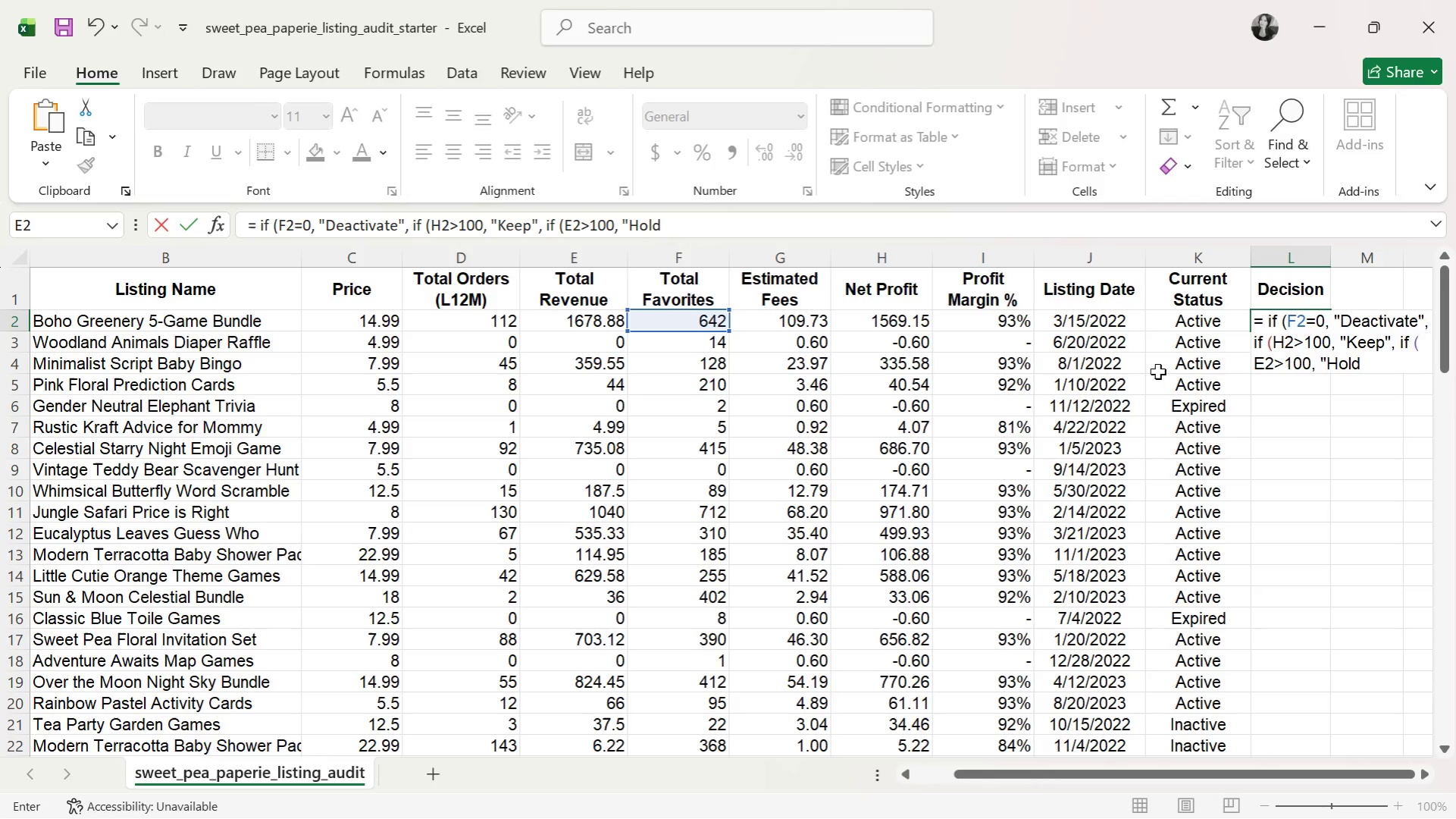 
key(Shift+Quote)
 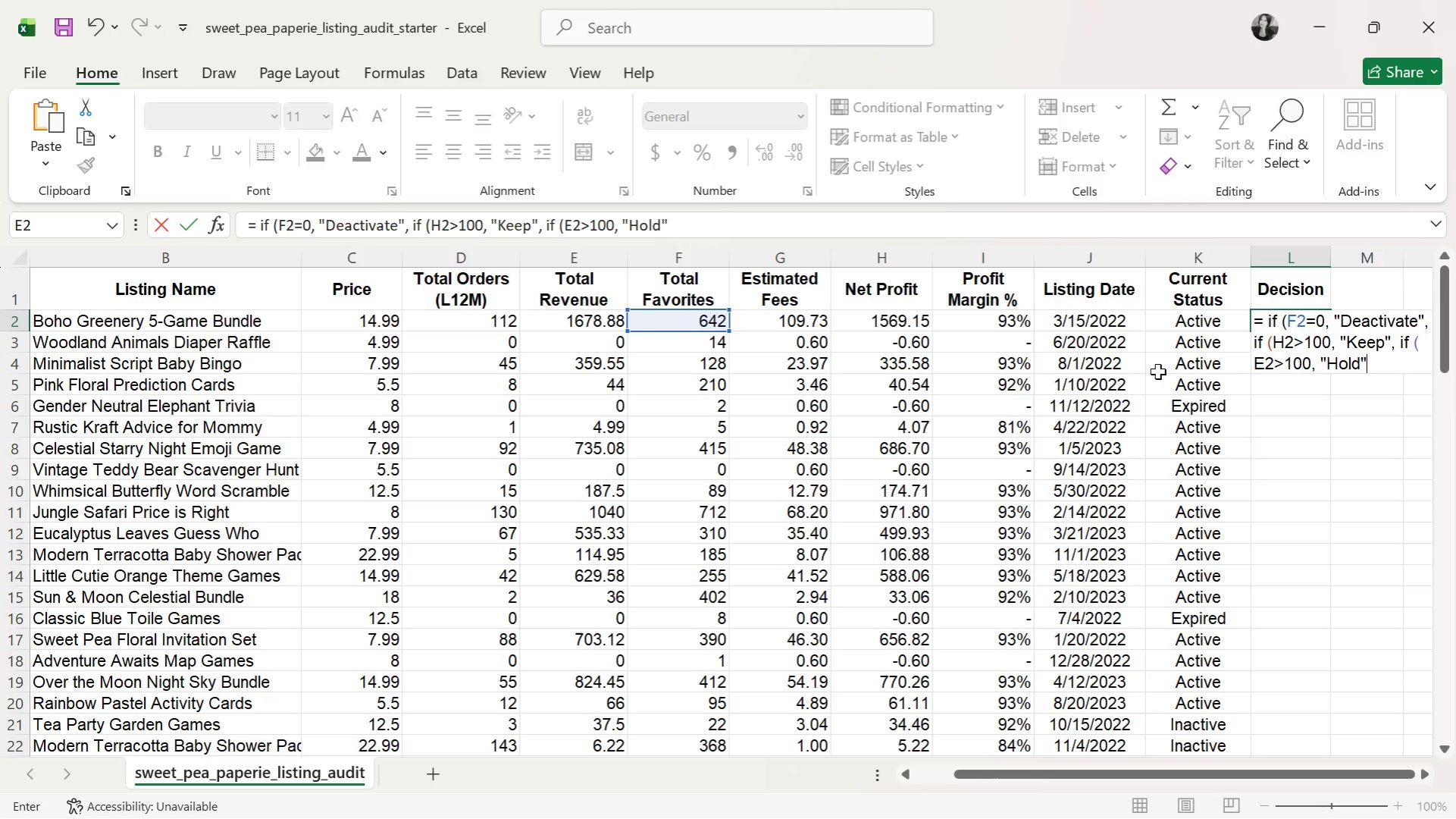 
key(Shift+0)
 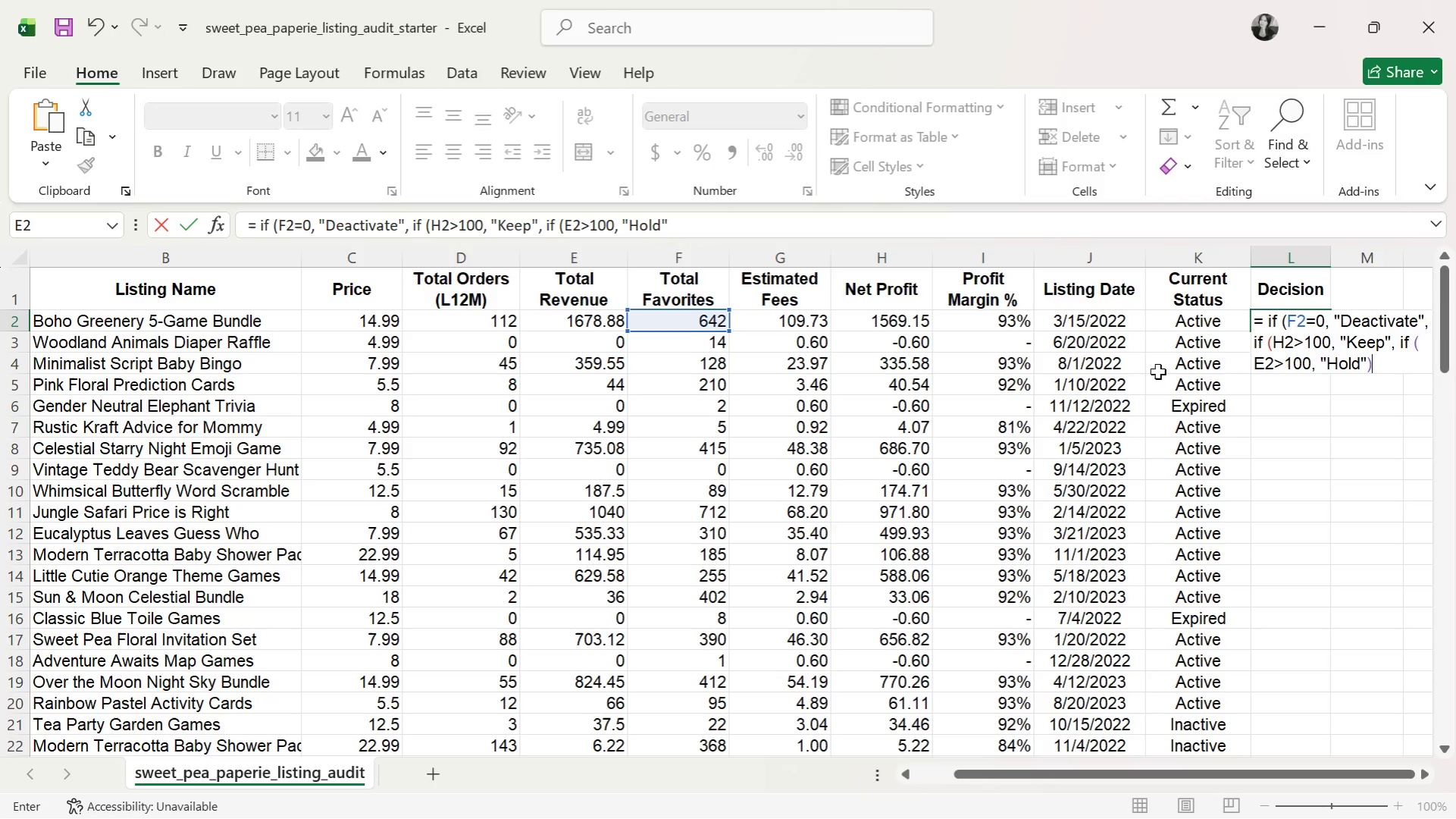 
key(Enter)
 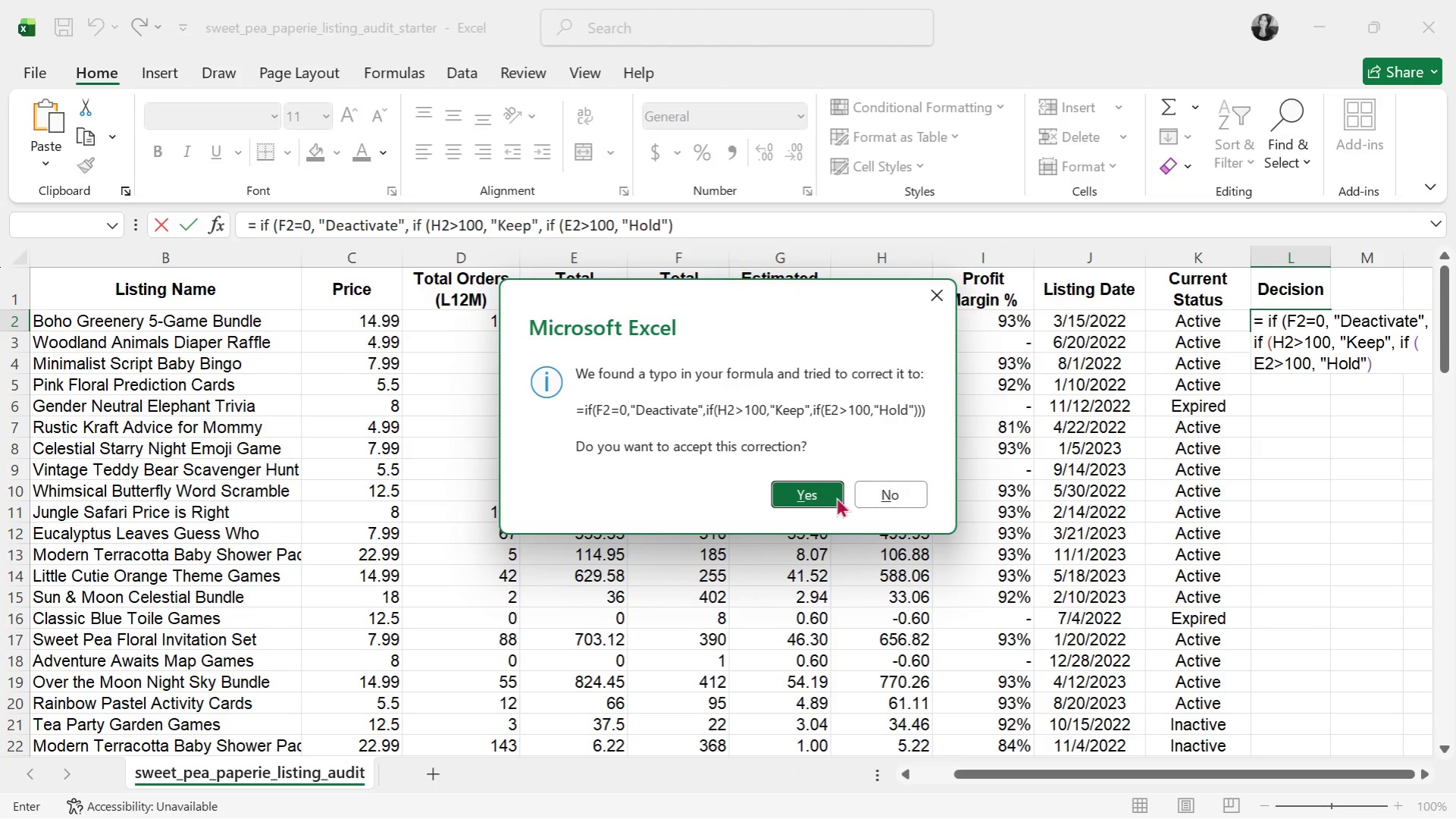 
left_click([822, 497])
 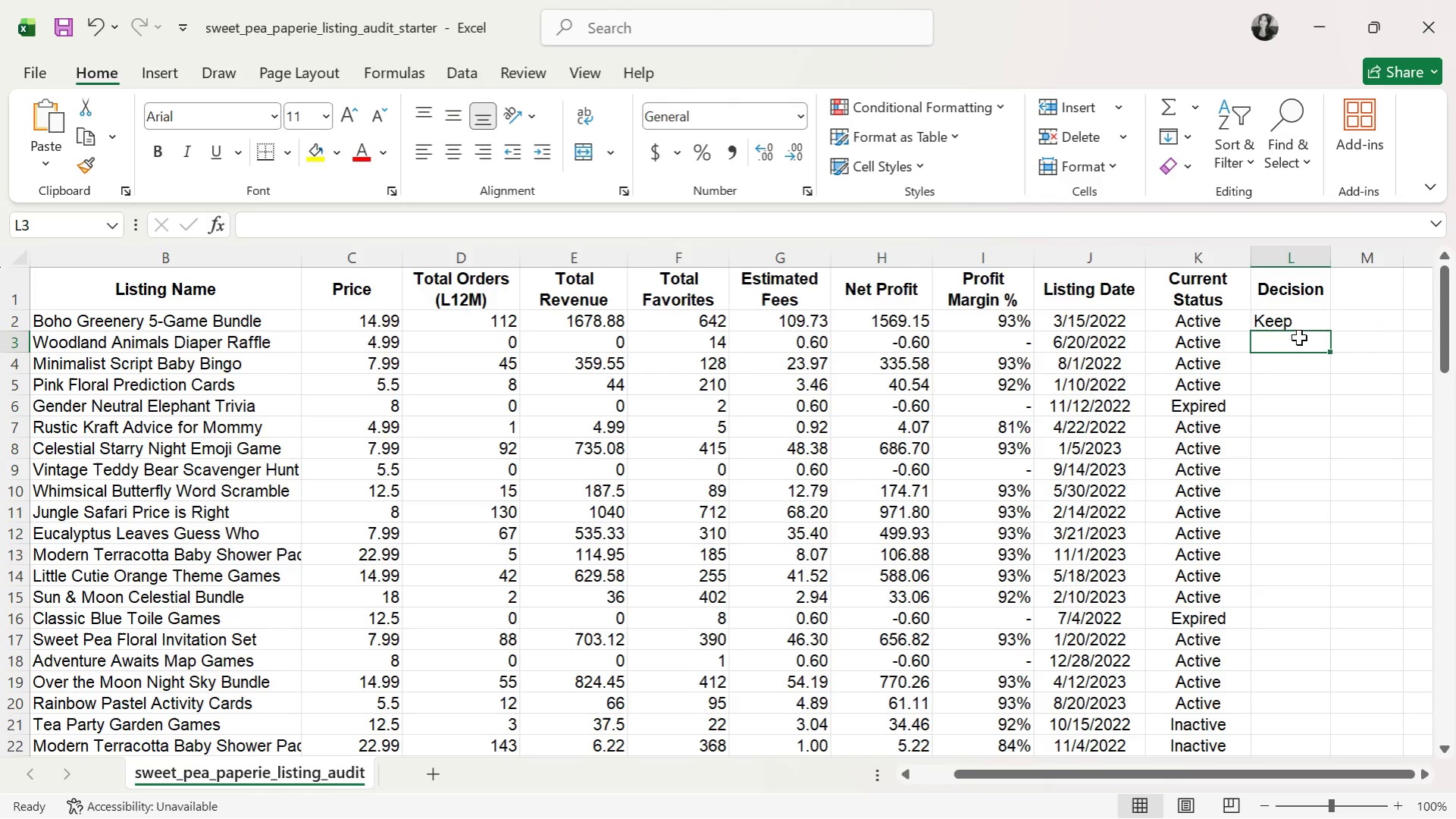 
left_click([1285, 326])
 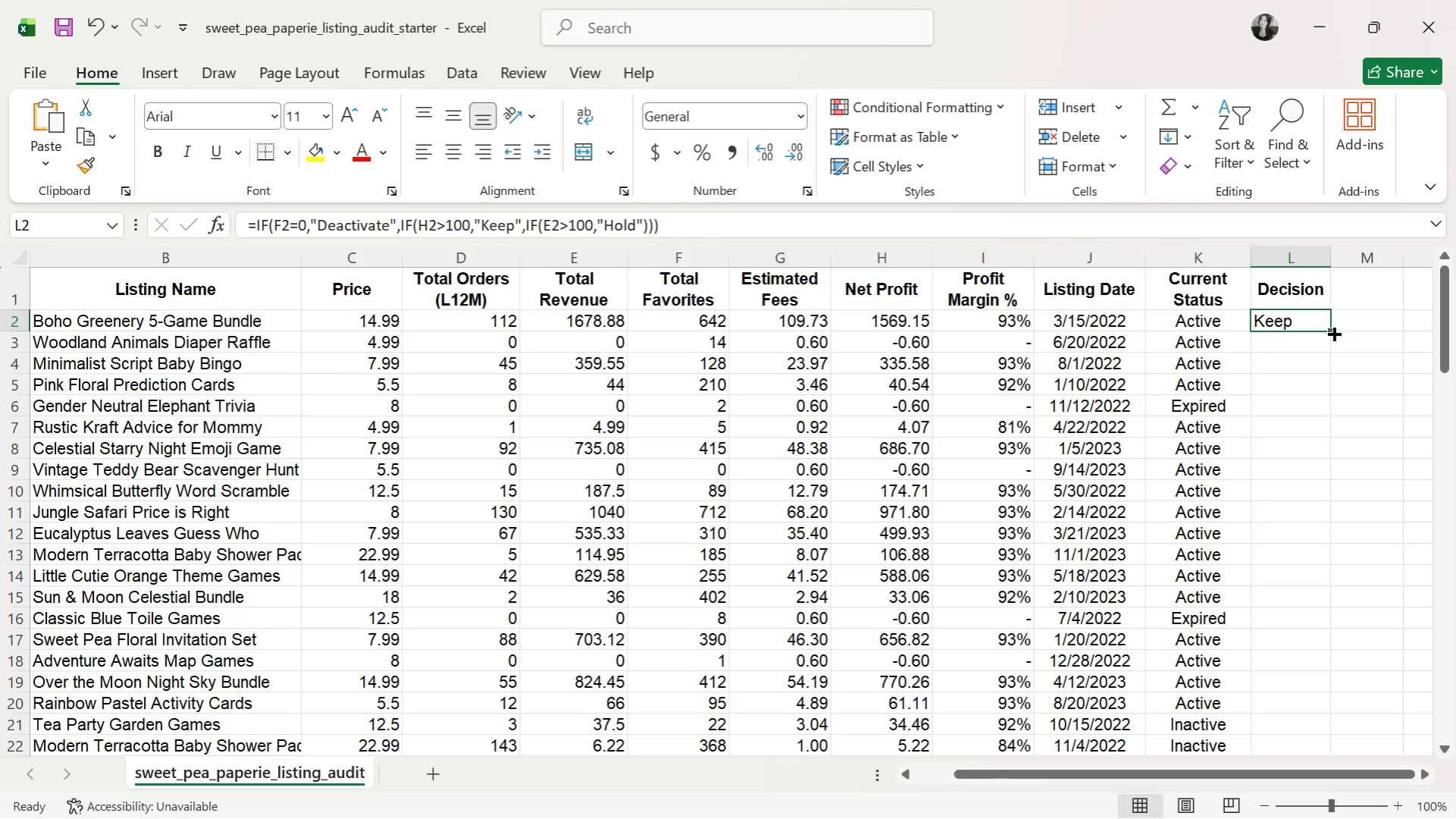 
left_click_drag(start_coordinate=[1330, 331], to_coordinate=[1330, 344])
 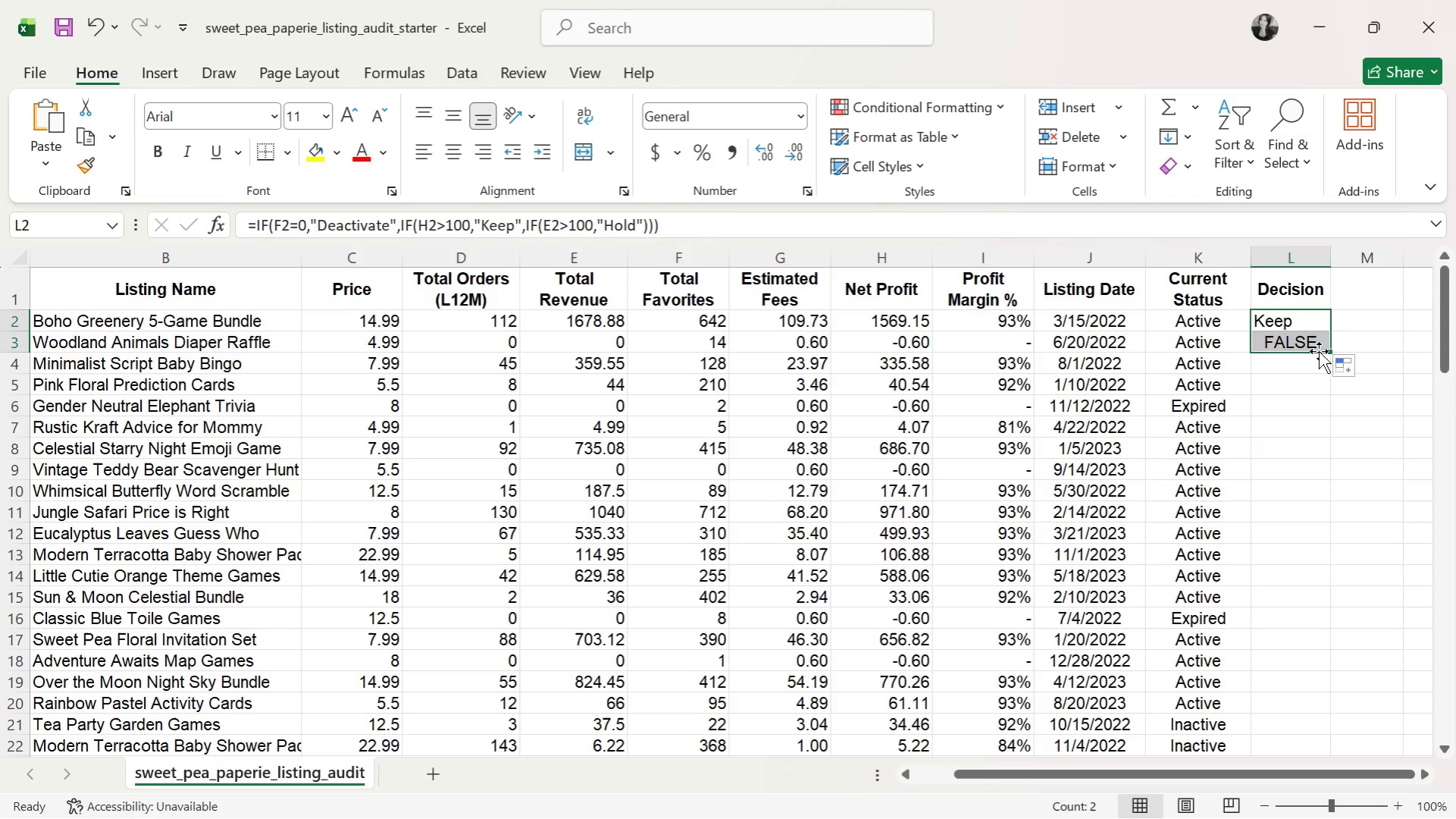 
left_click([1295, 365])
 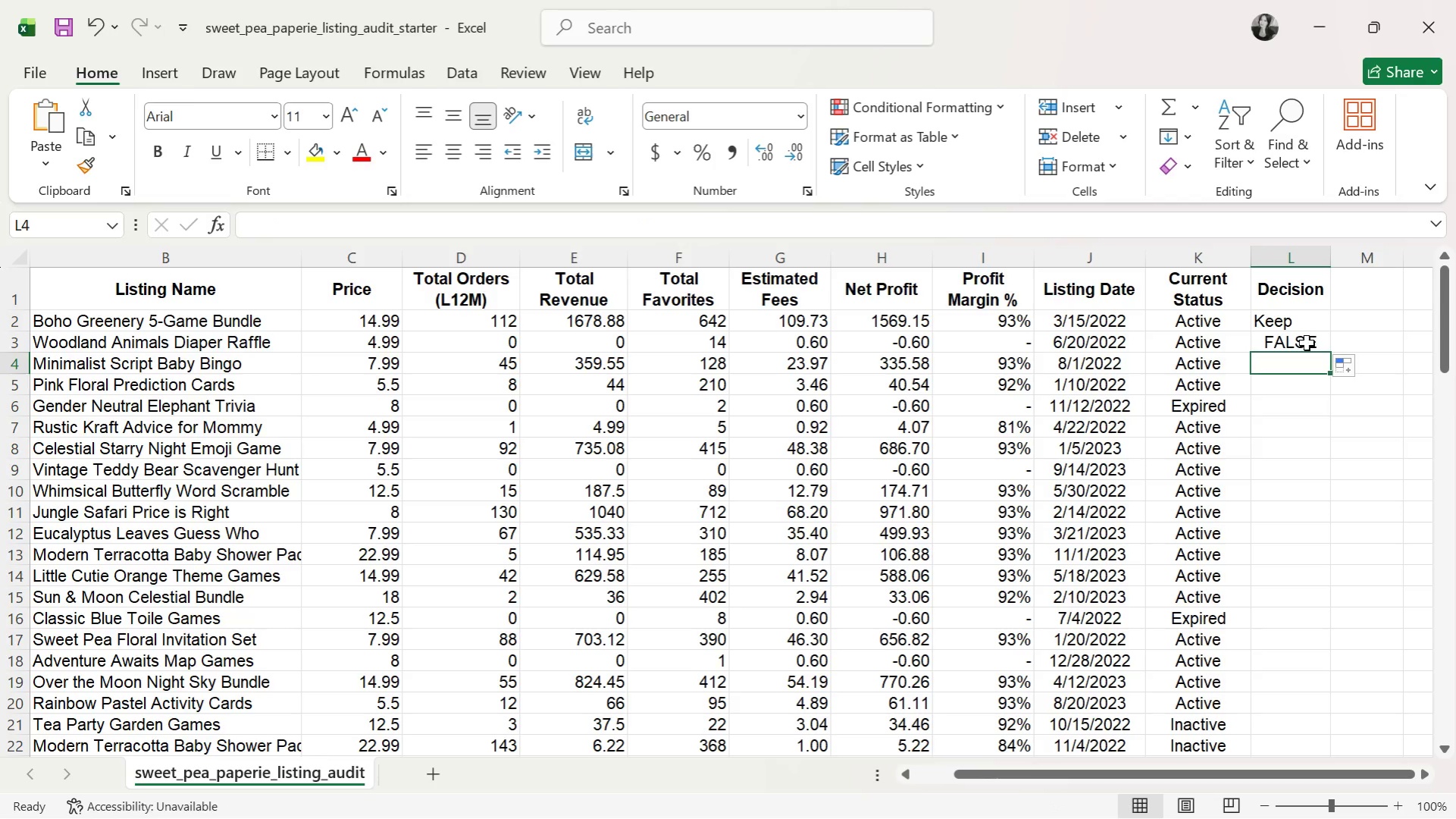 
double_click([1306, 343])
 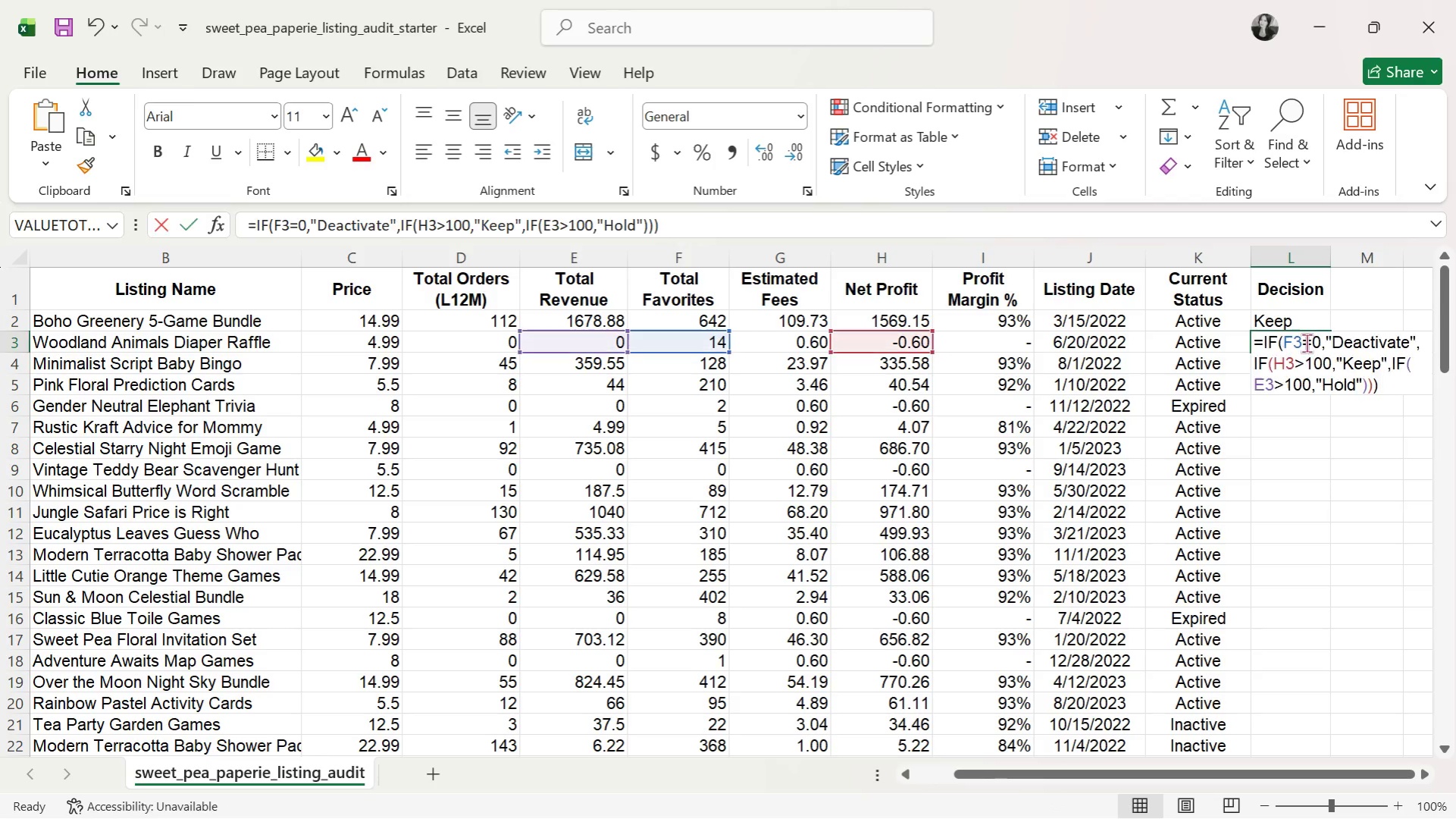 
triple_click([1306, 343])
 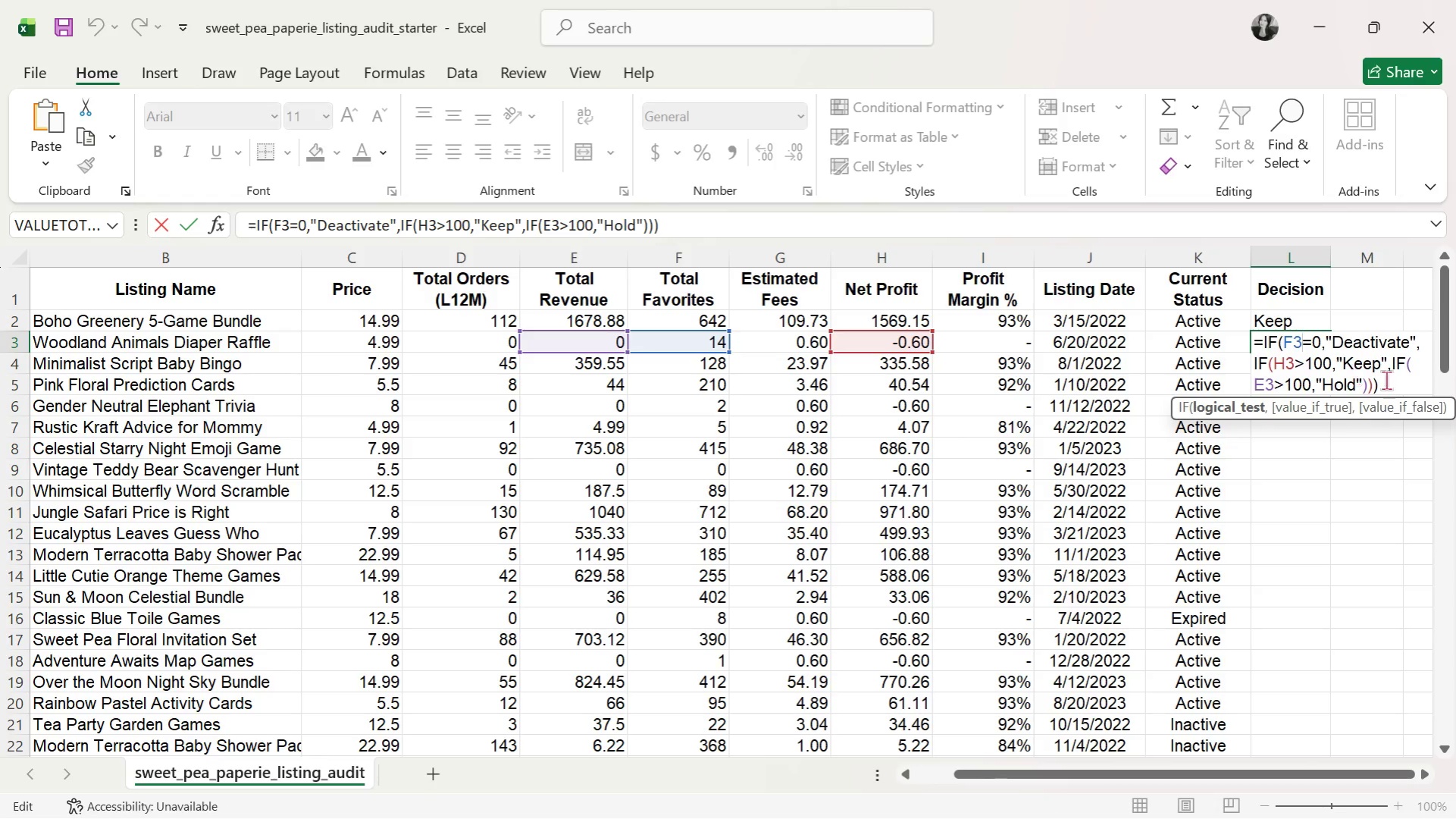 
wait(5.25)
 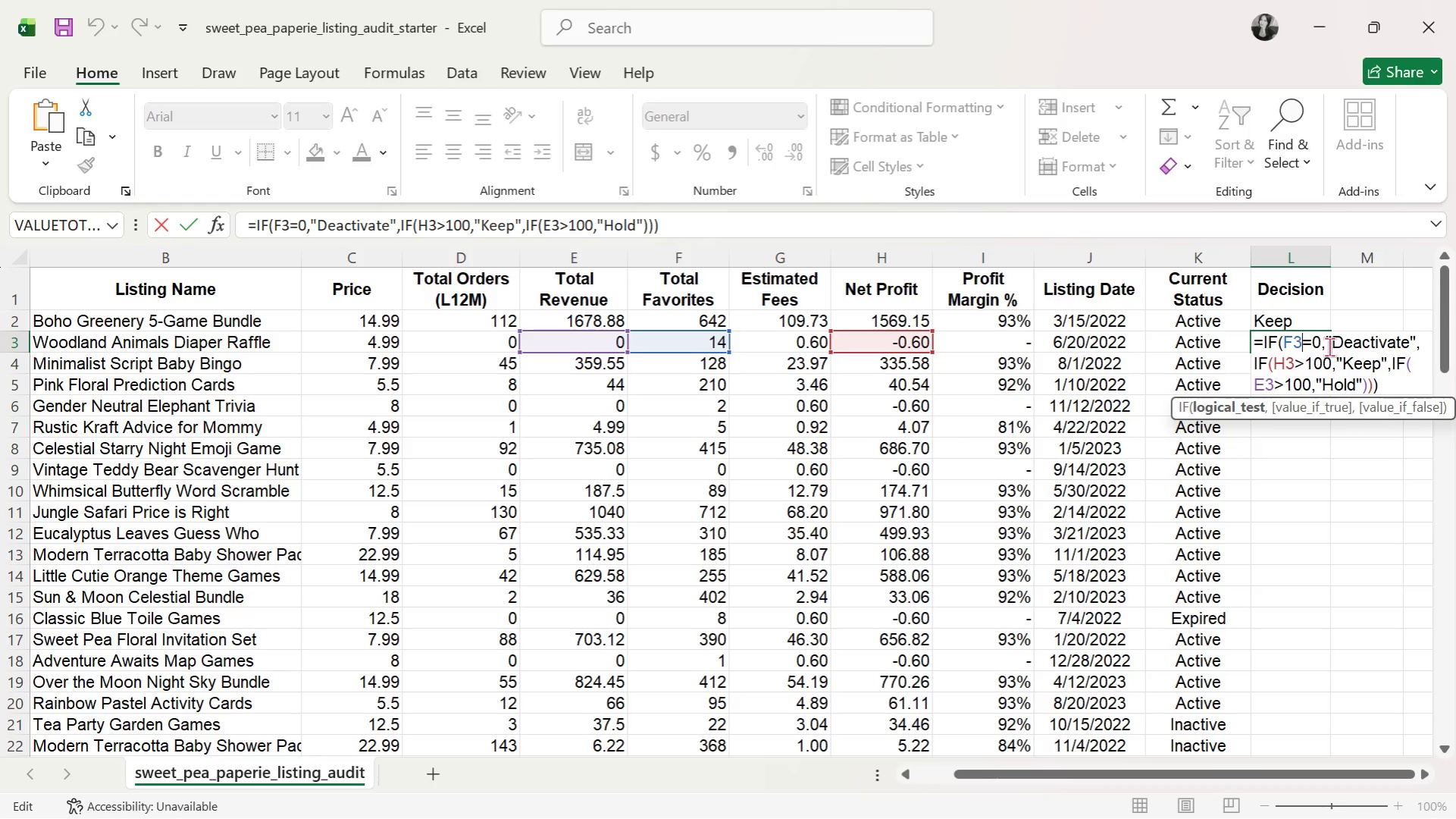 
key(Enter)
 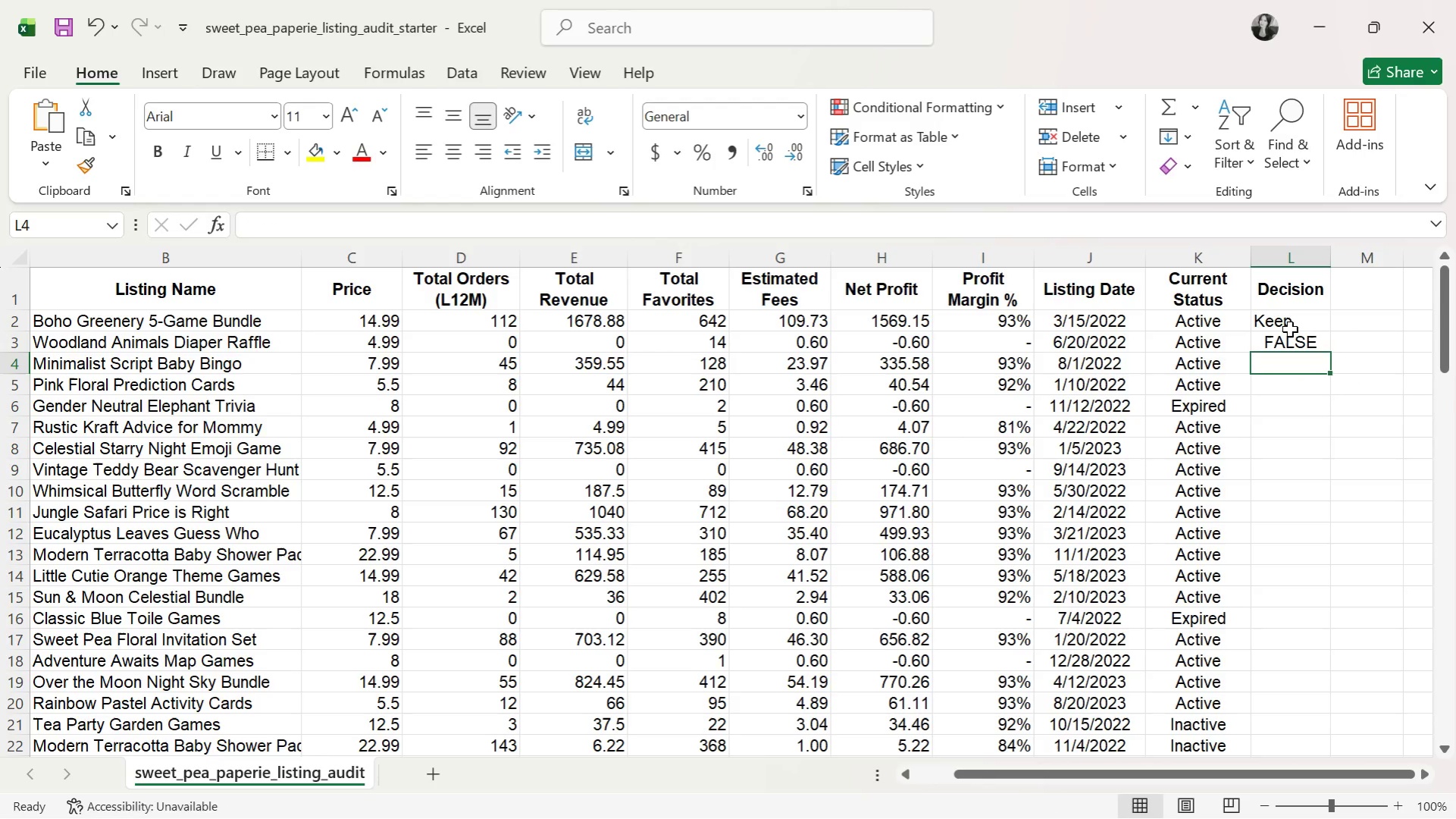 
left_click([1300, 325])
 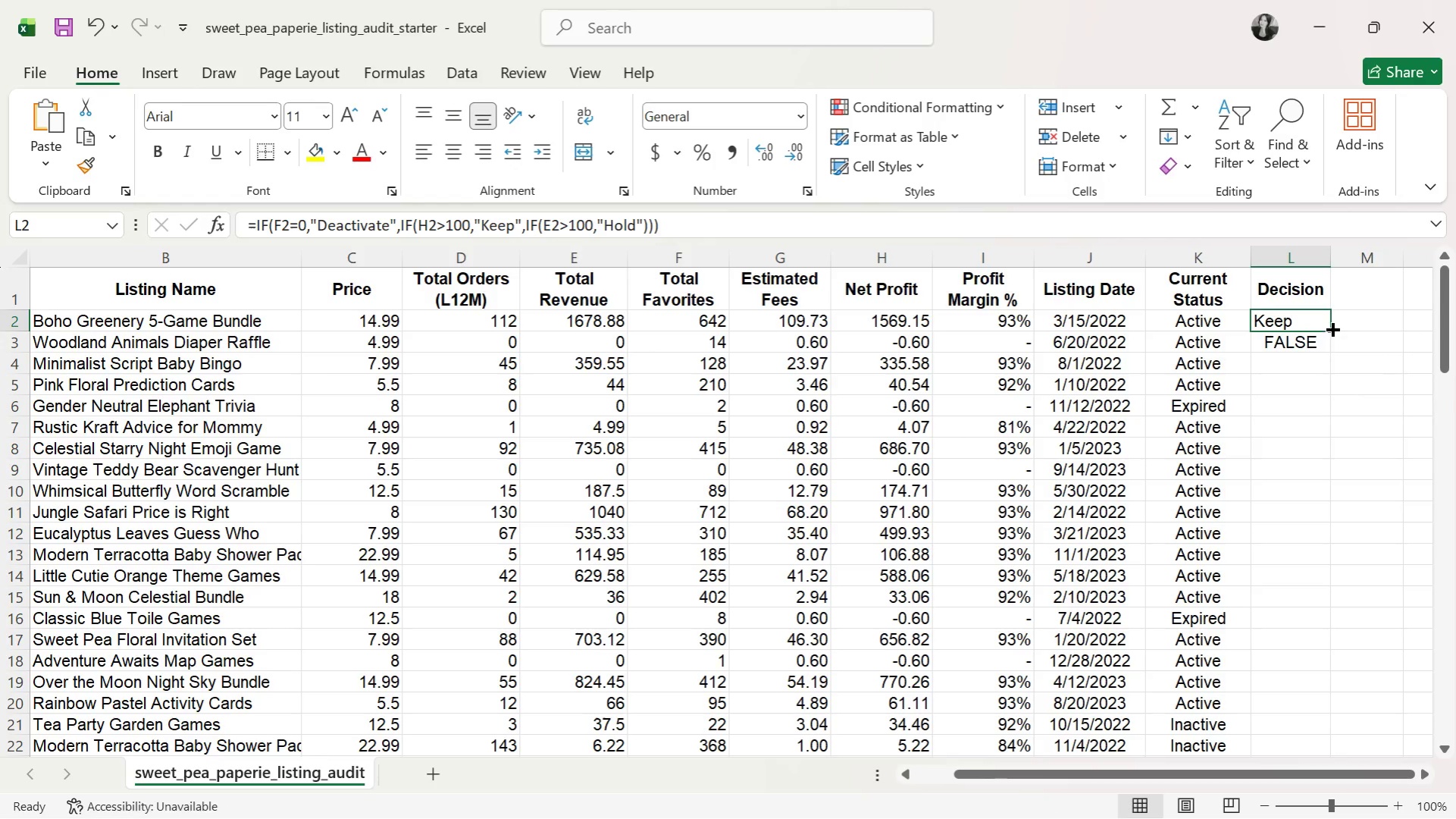 
left_click_drag(start_coordinate=[1330, 328], to_coordinate=[1326, 414])
 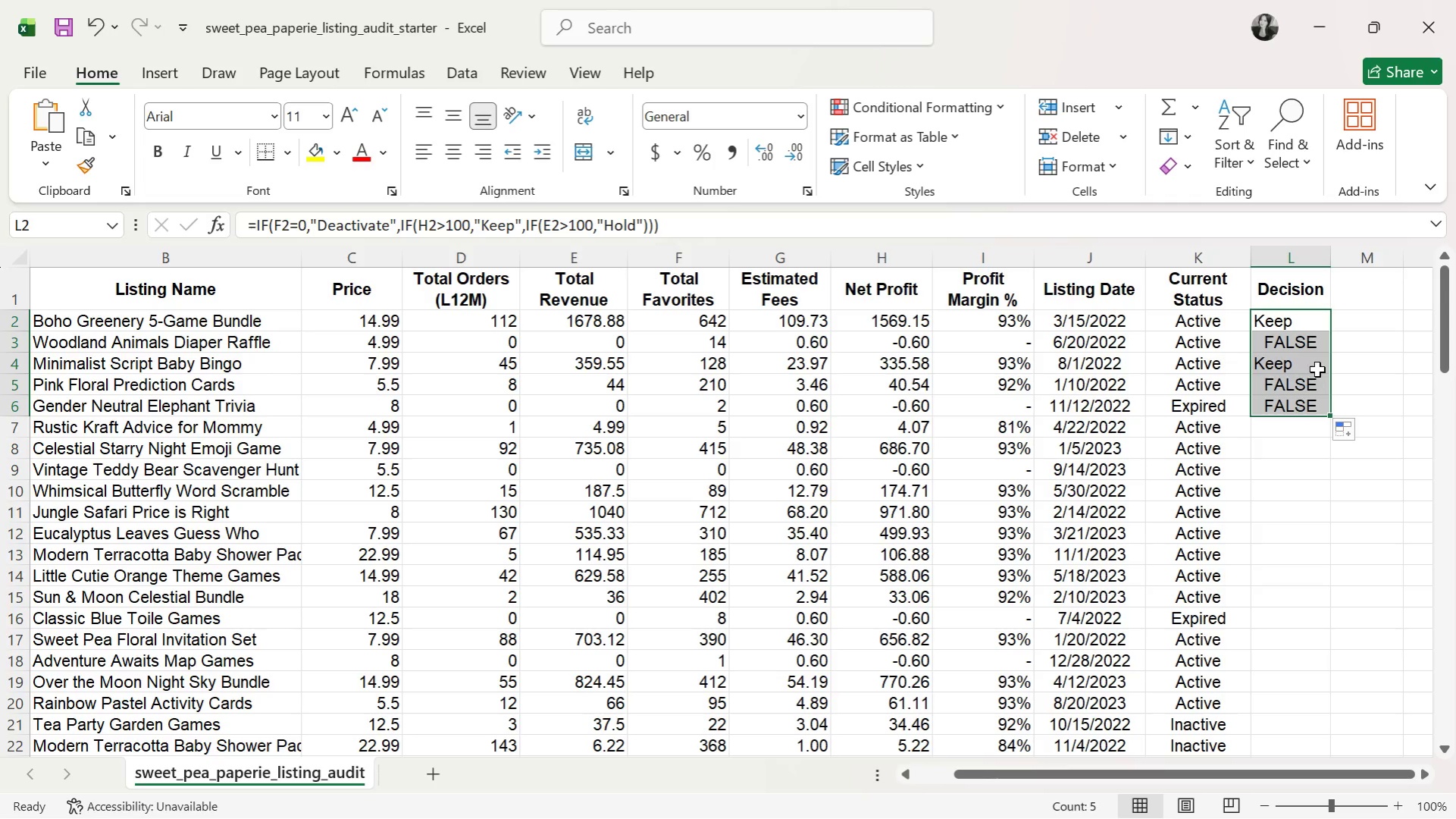 
left_click([1317, 369])
 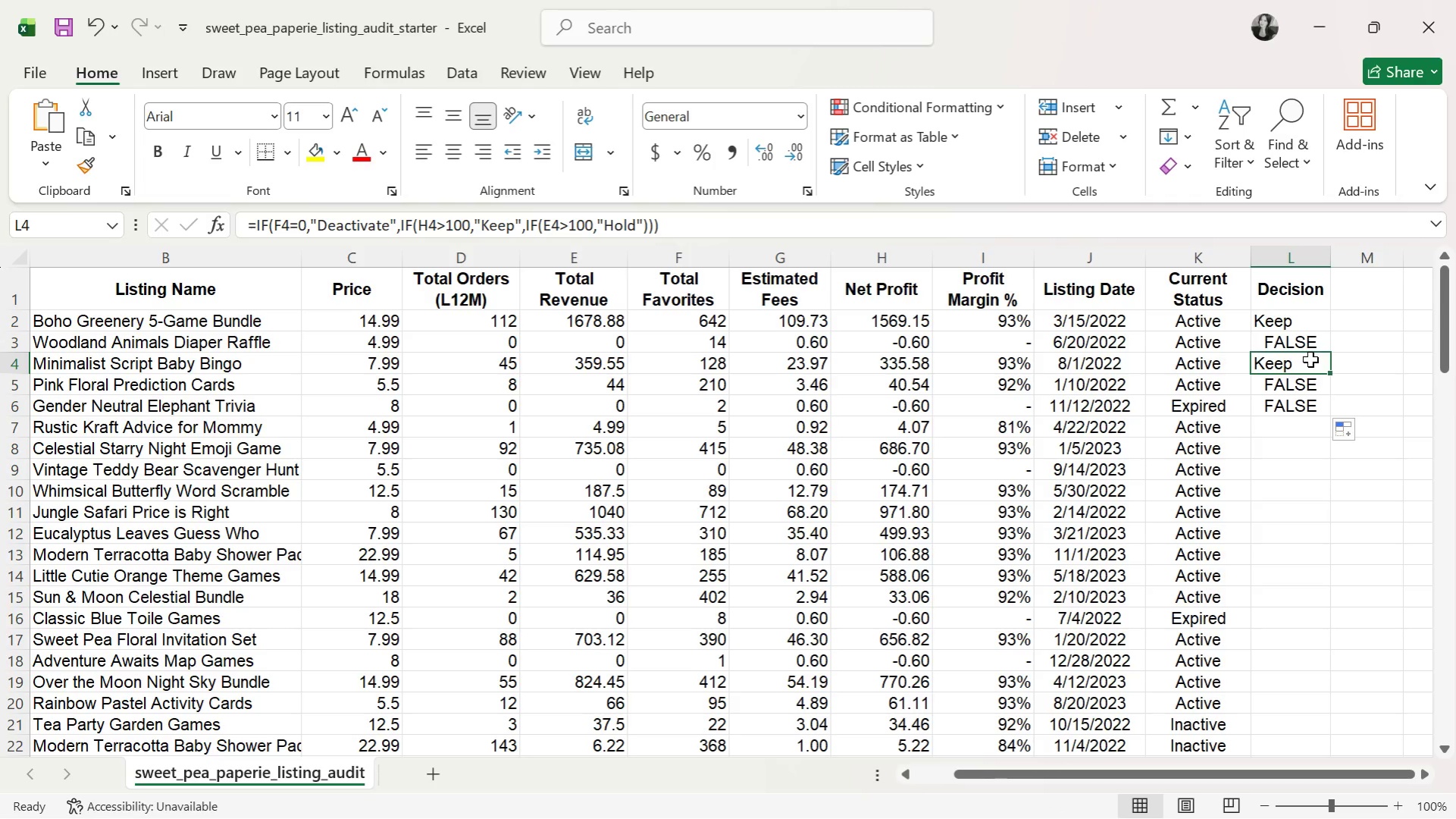 
wait(19.69)
 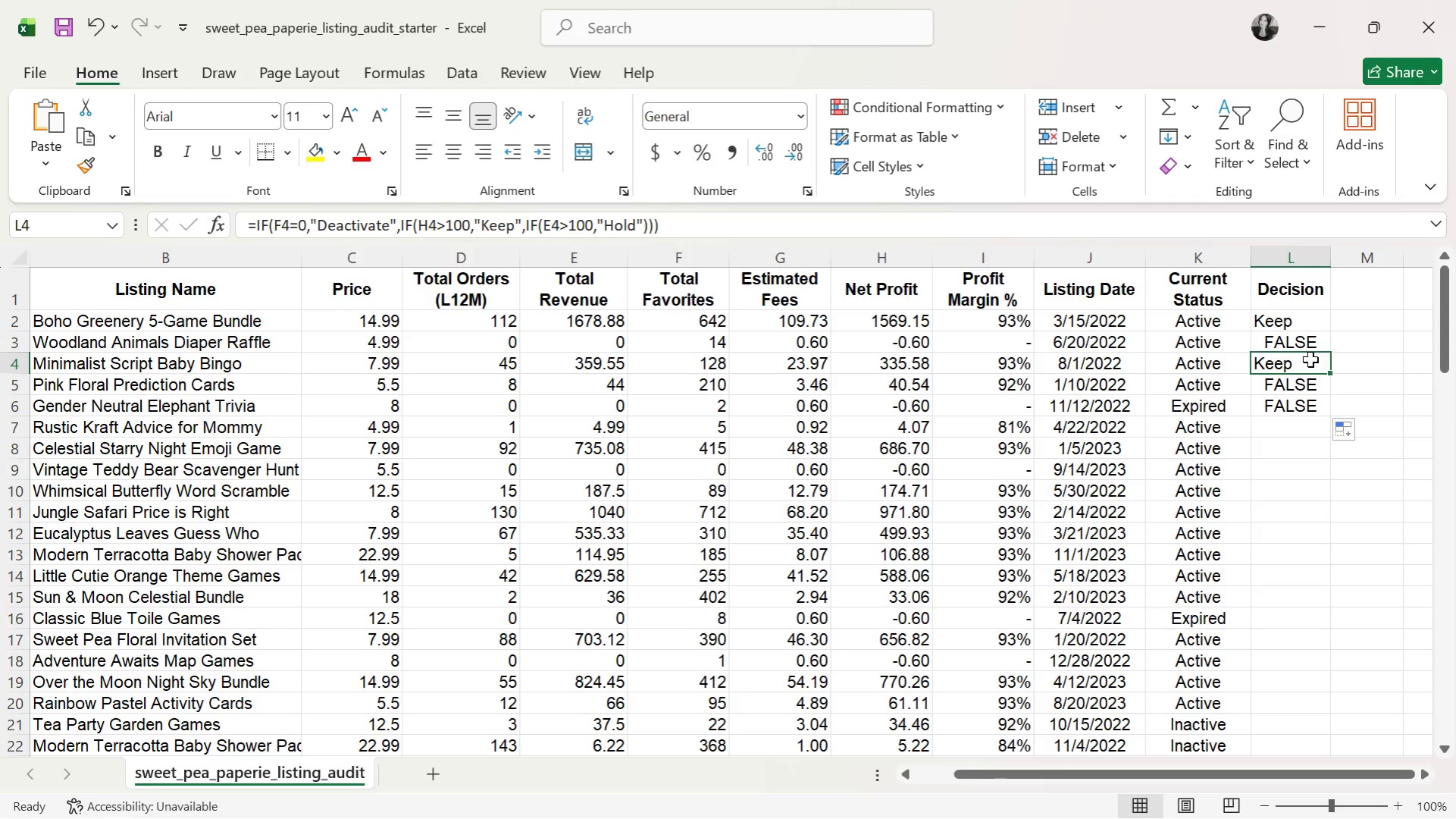 
double_click([1297, 319])
 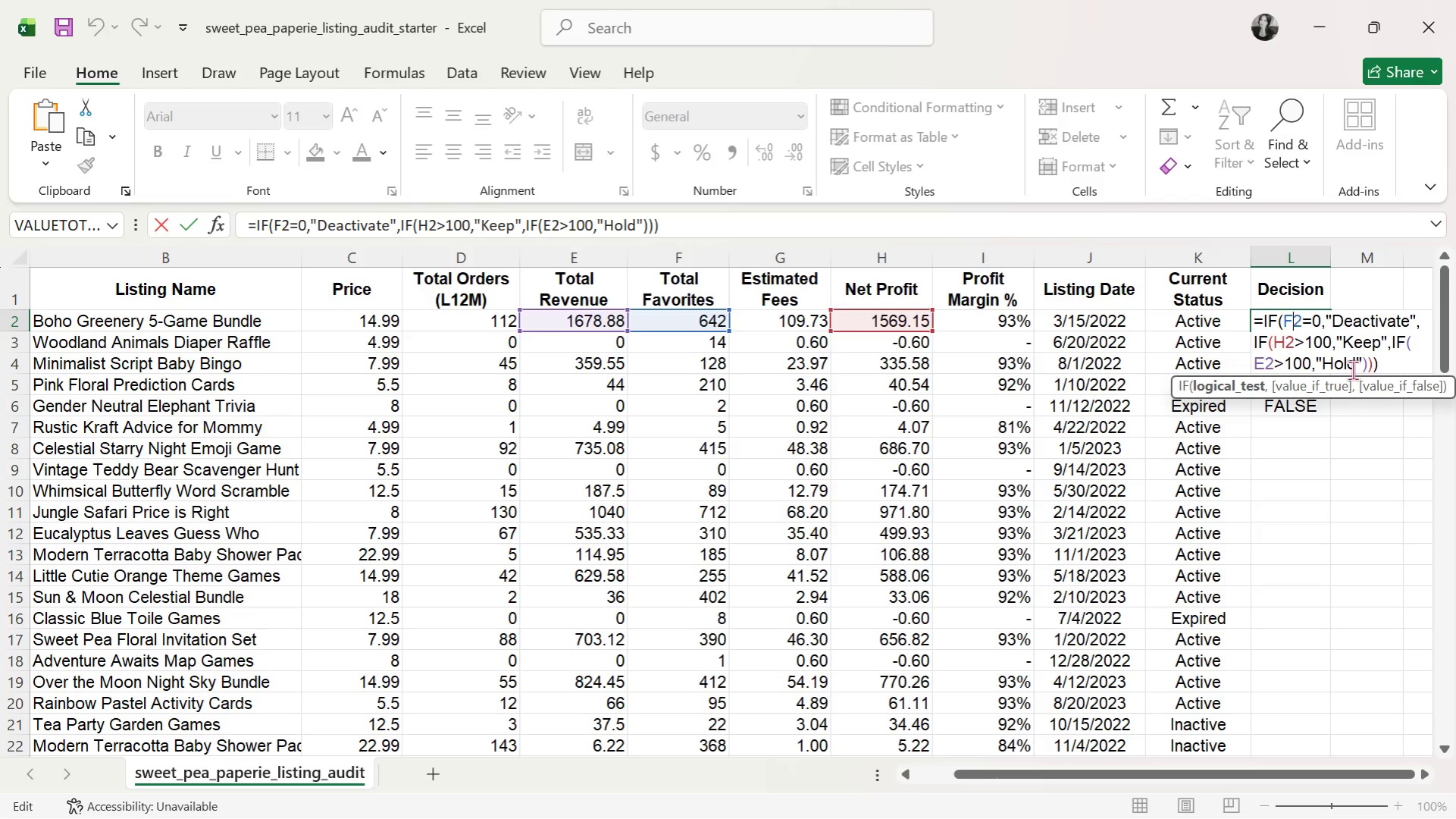 
left_click([1361, 366])
 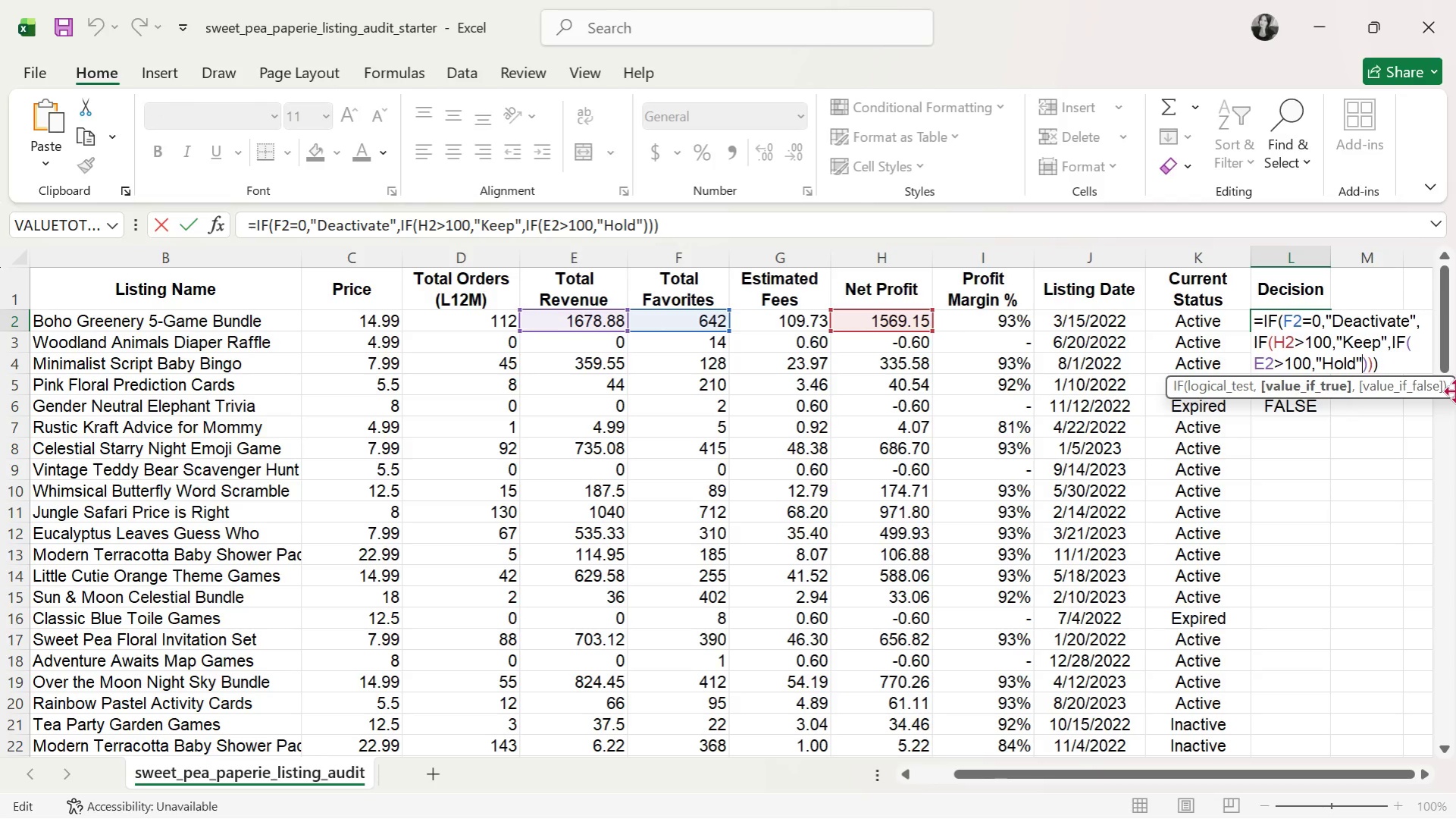 
type(, "Hold")
 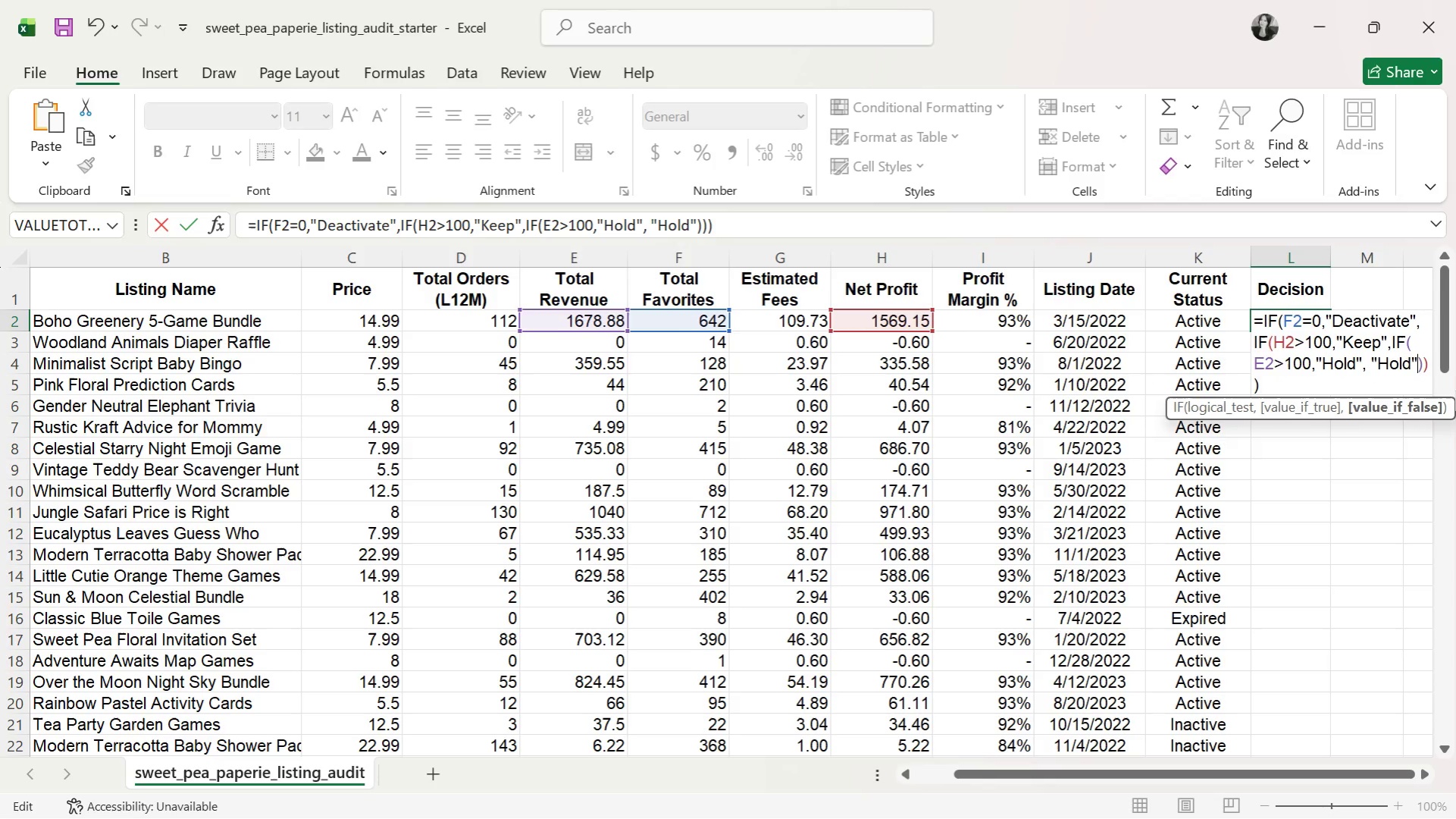 
key(Enter)
 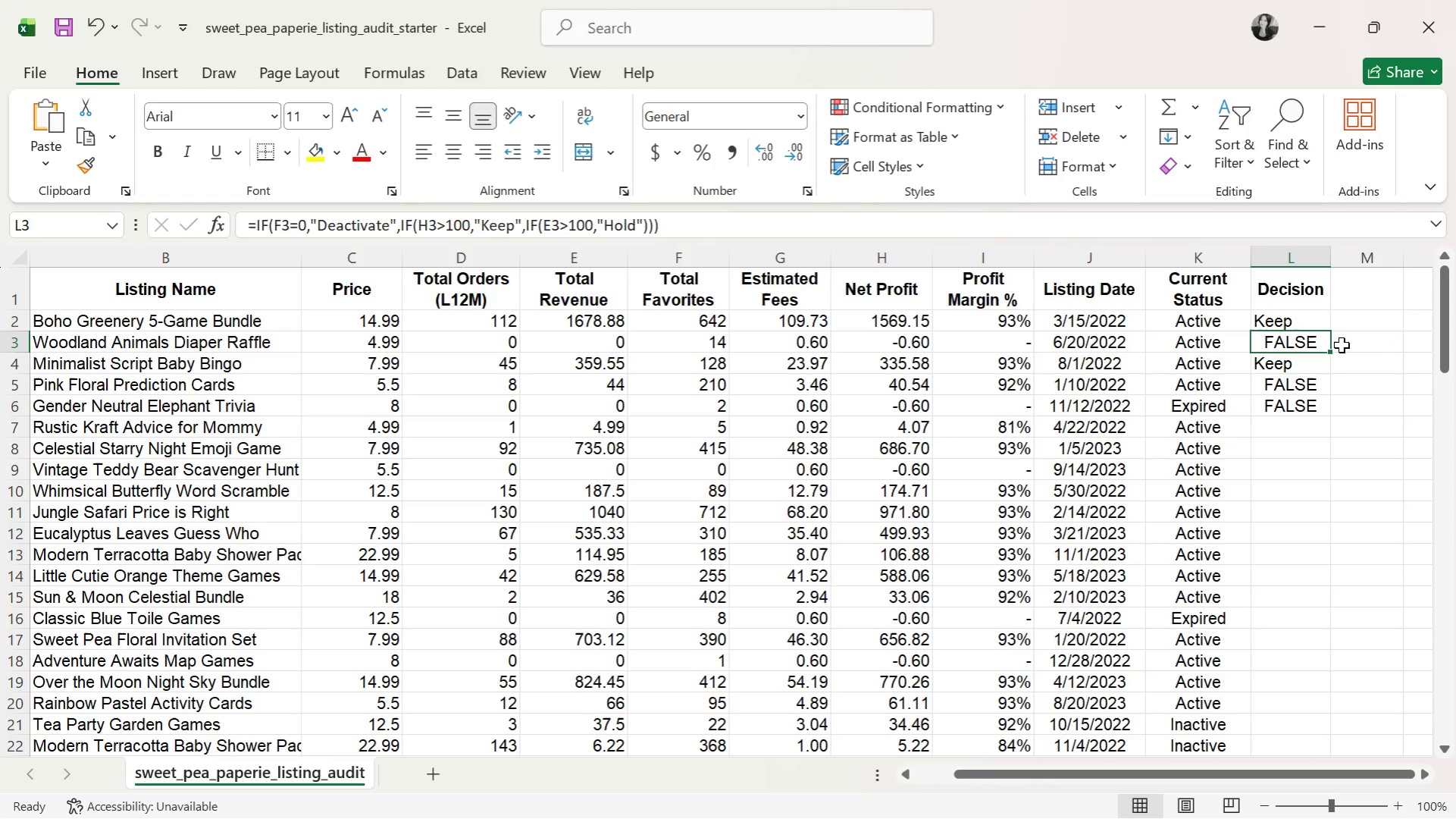 
left_click([1320, 324])
 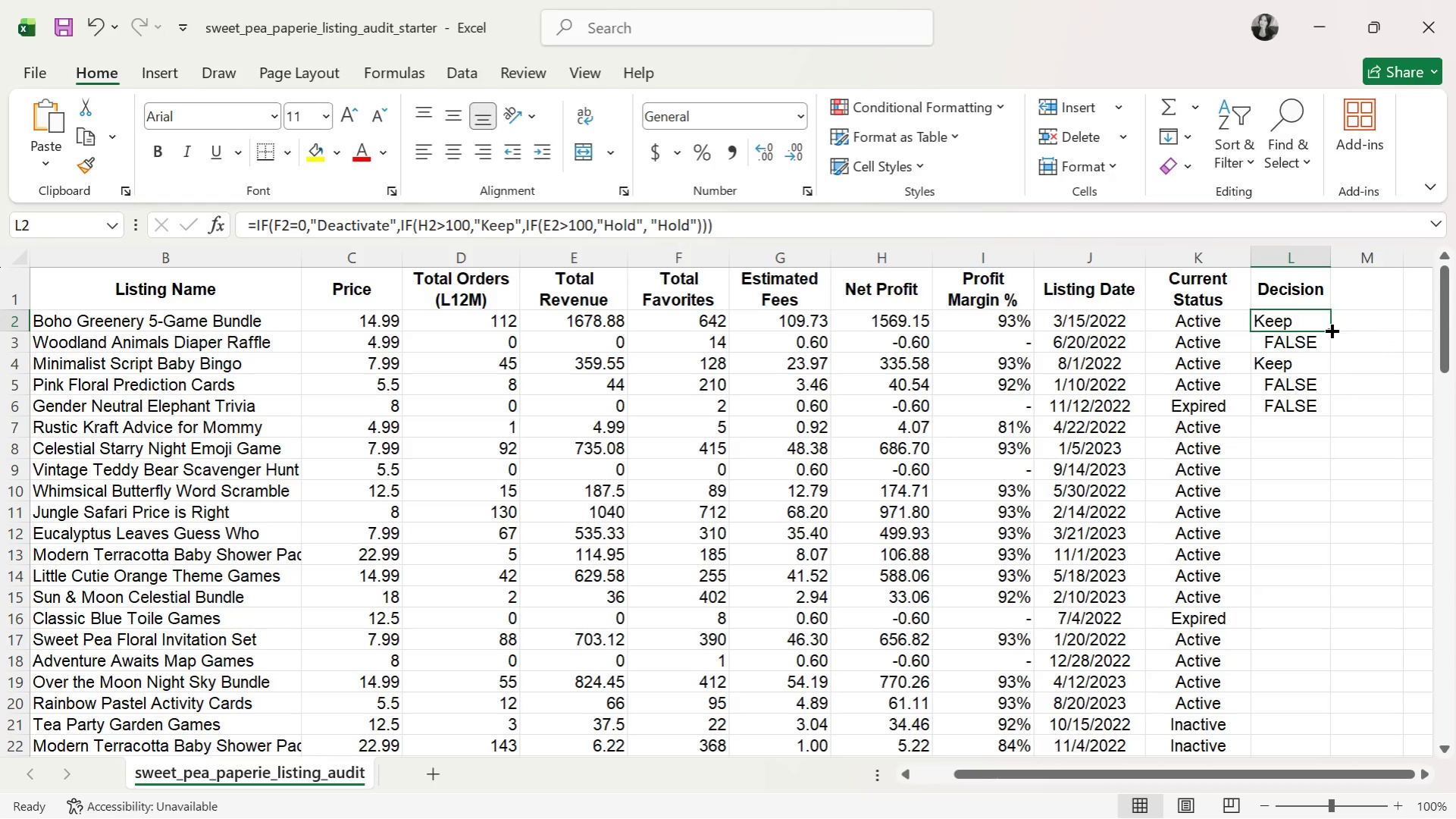 
left_click_drag(start_coordinate=[1329, 329], to_coordinate=[1322, 415])
 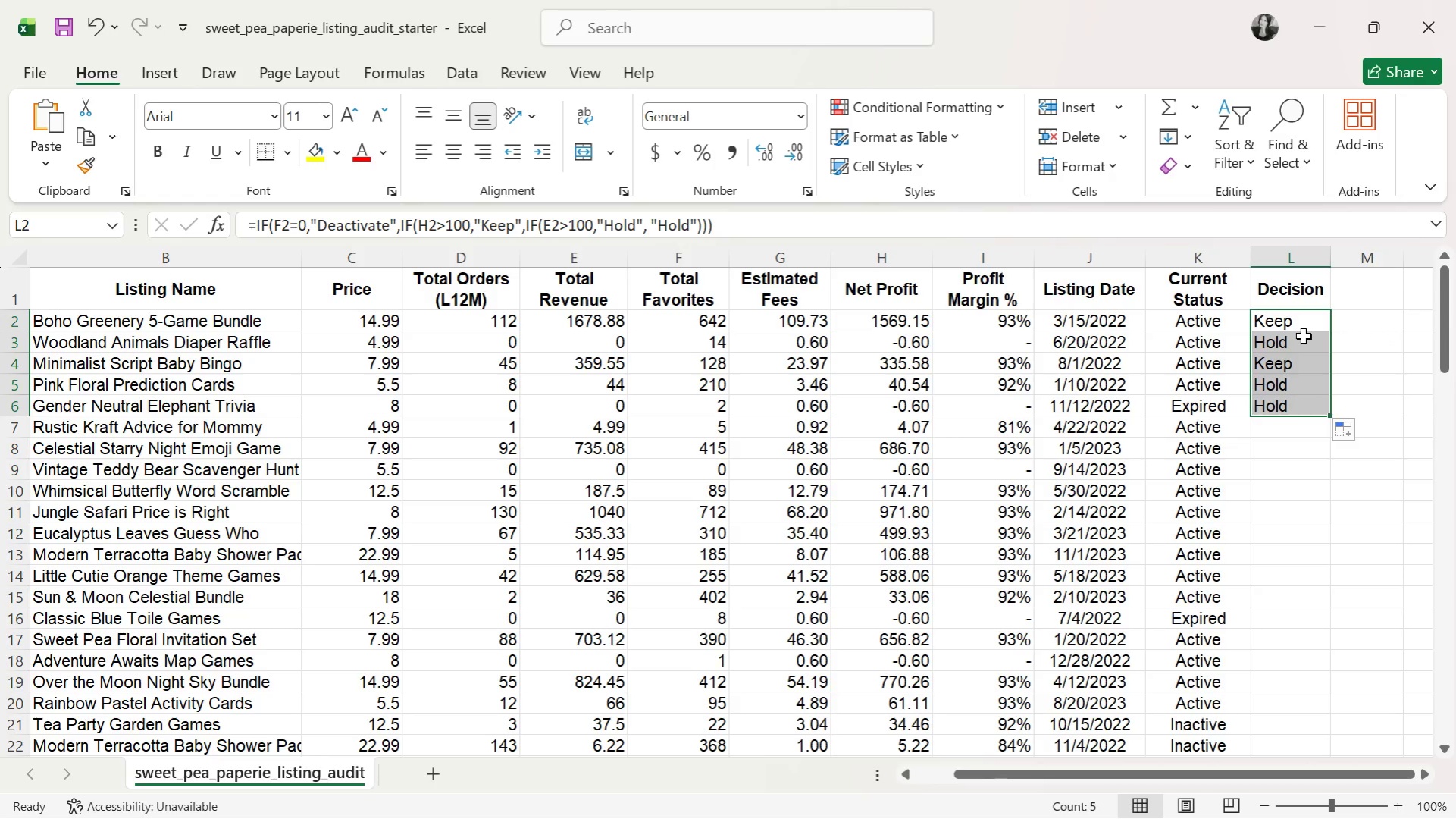 
wait(7.05)
 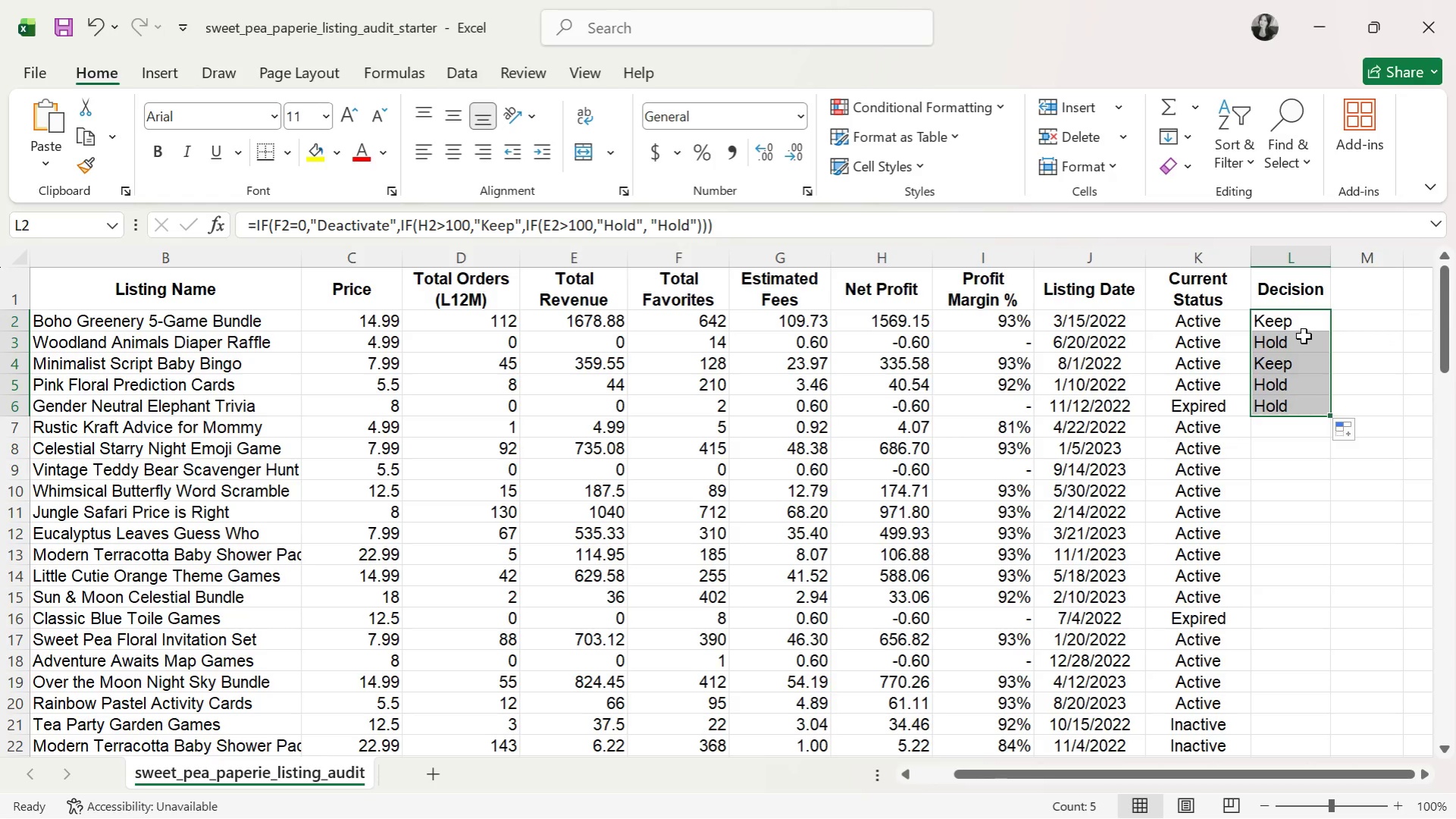 
double_click([1295, 346])
 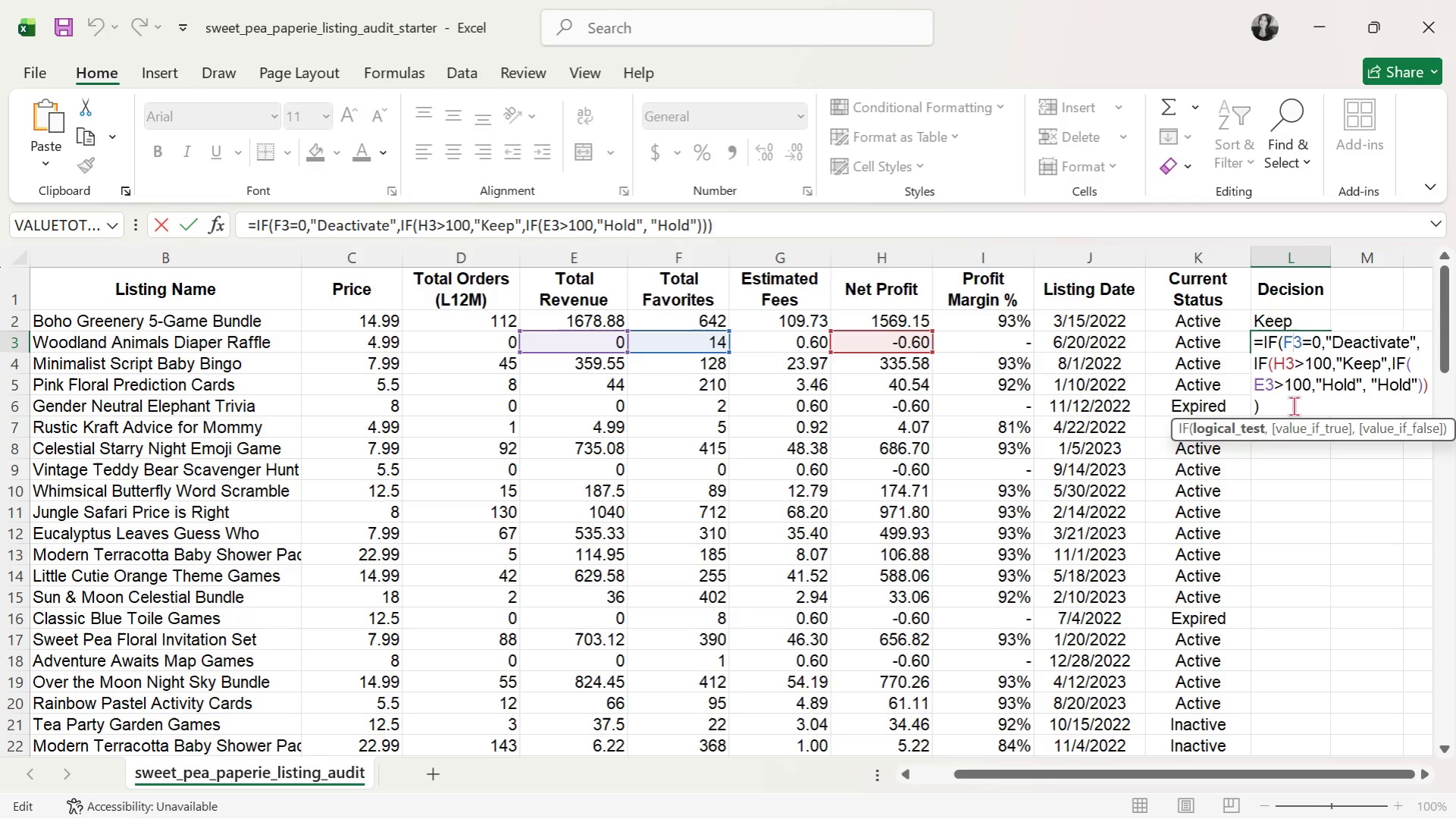 
wait(16.28)
 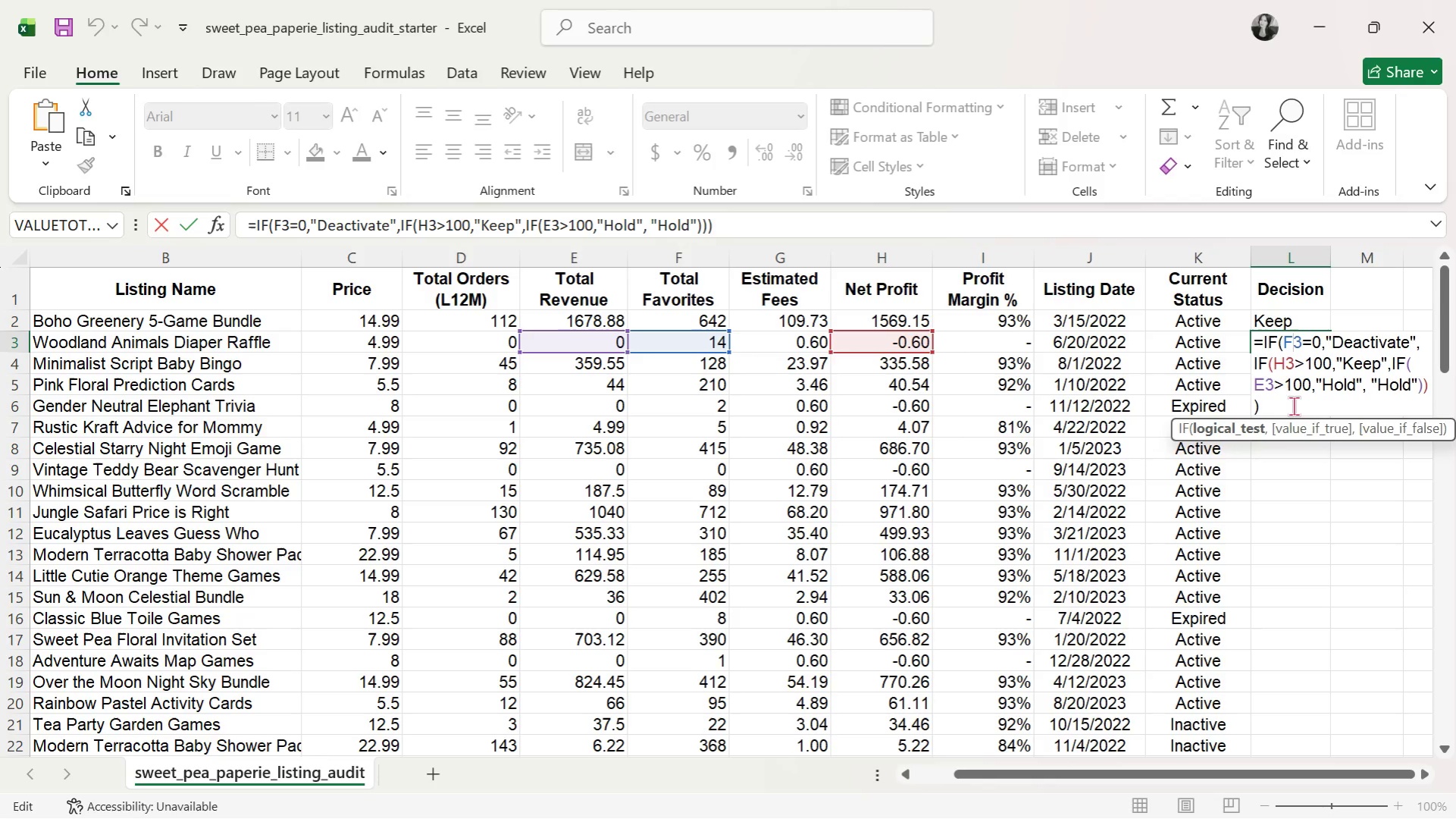 
left_click([1332, 524])
 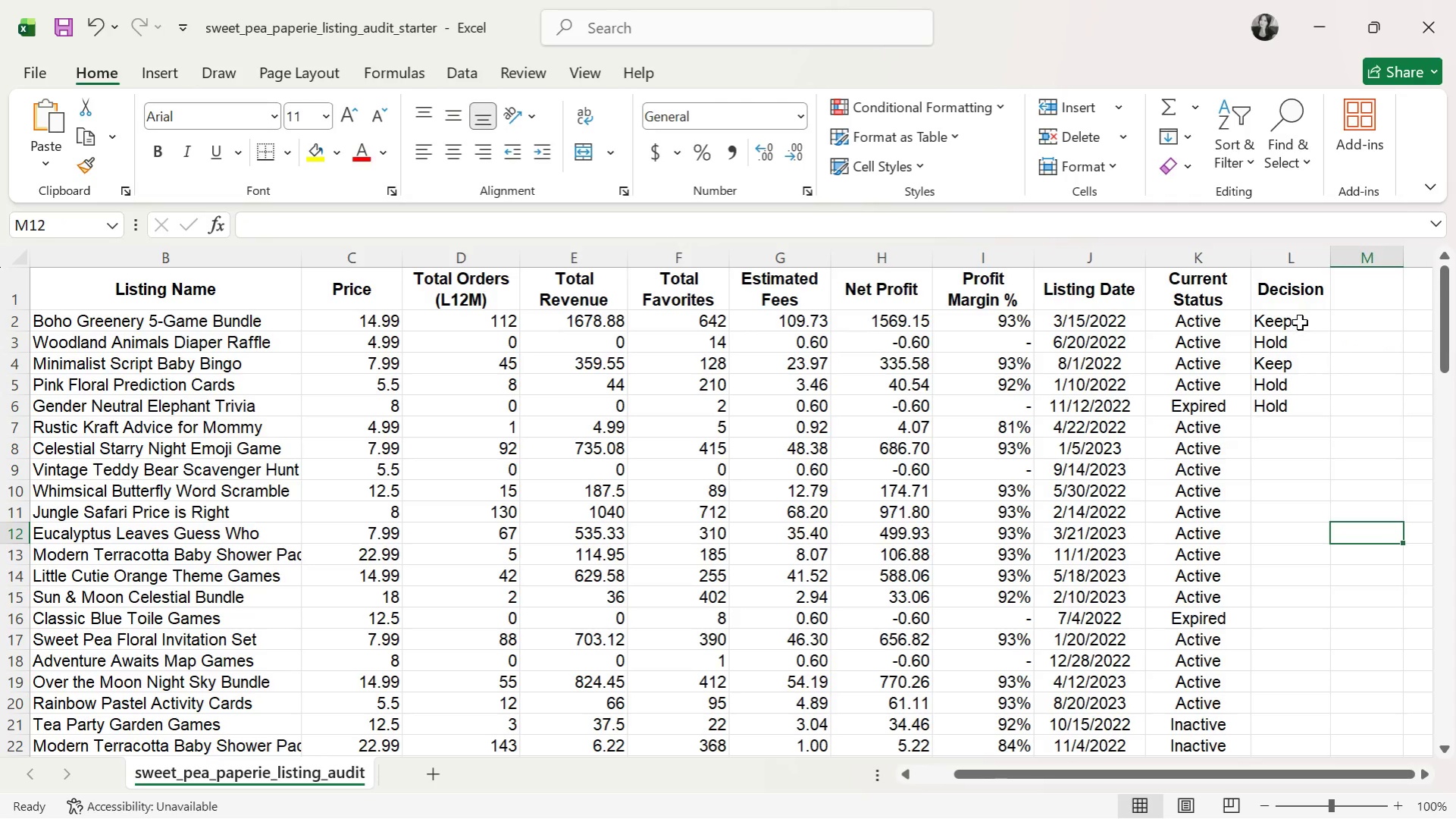 
left_click_drag(start_coordinate=[1299, 322], to_coordinate=[1300, 416])
 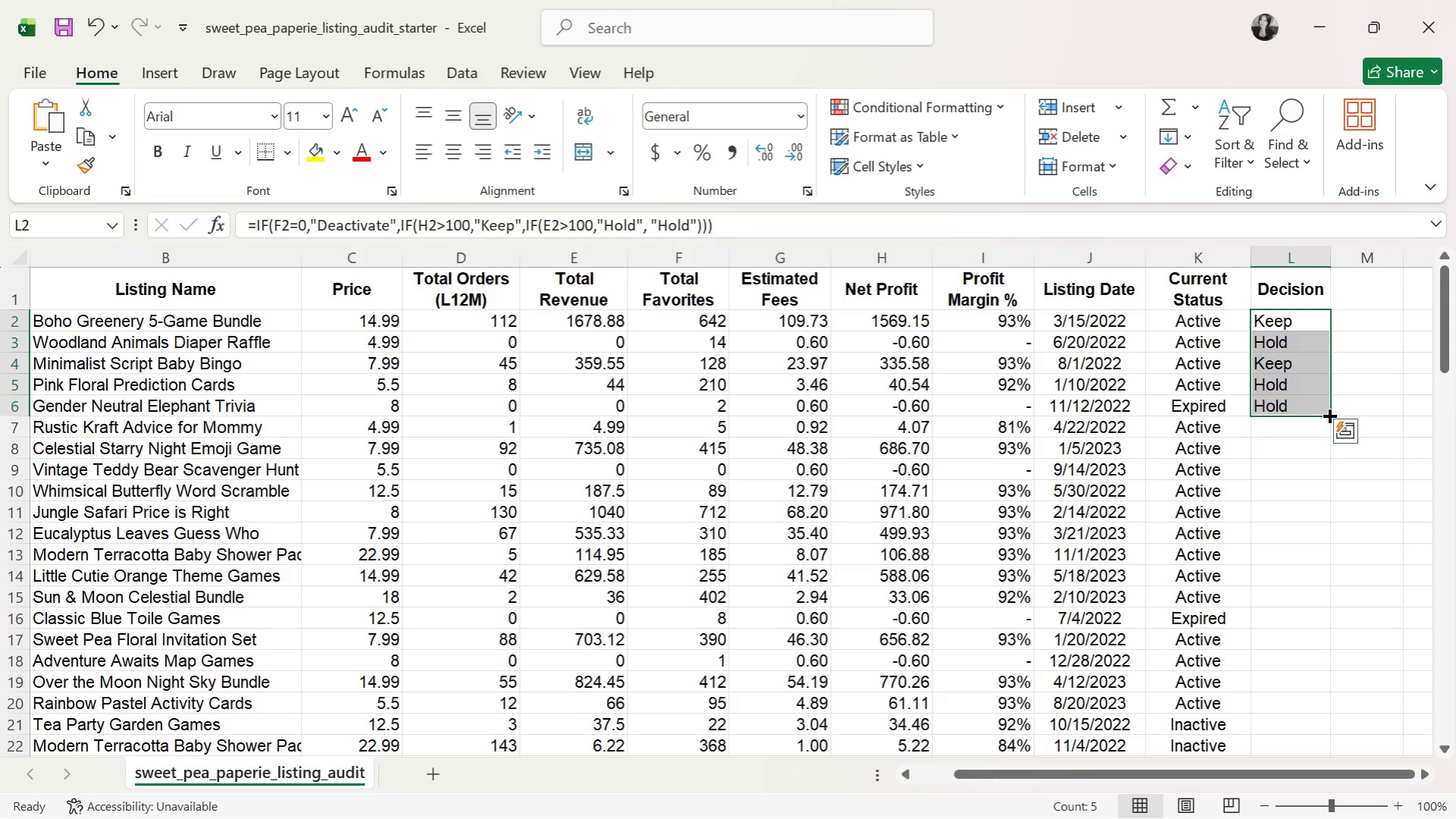 
left_click_drag(start_coordinate=[1327, 414], to_coordinate=[1321, 687])
 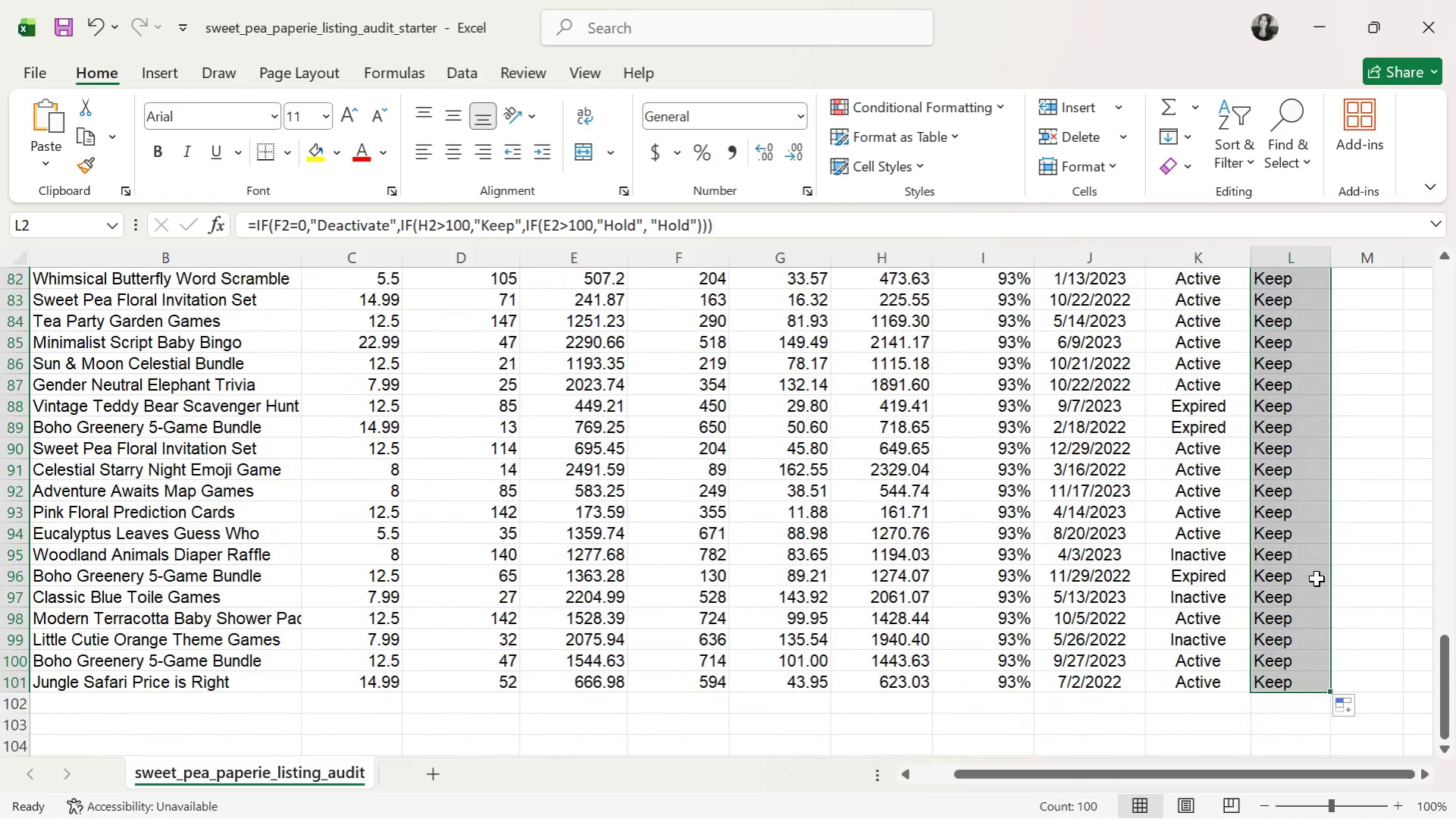 
scroll: coordinate [1336, 641], scroll_direction: up, amount: 32.0
 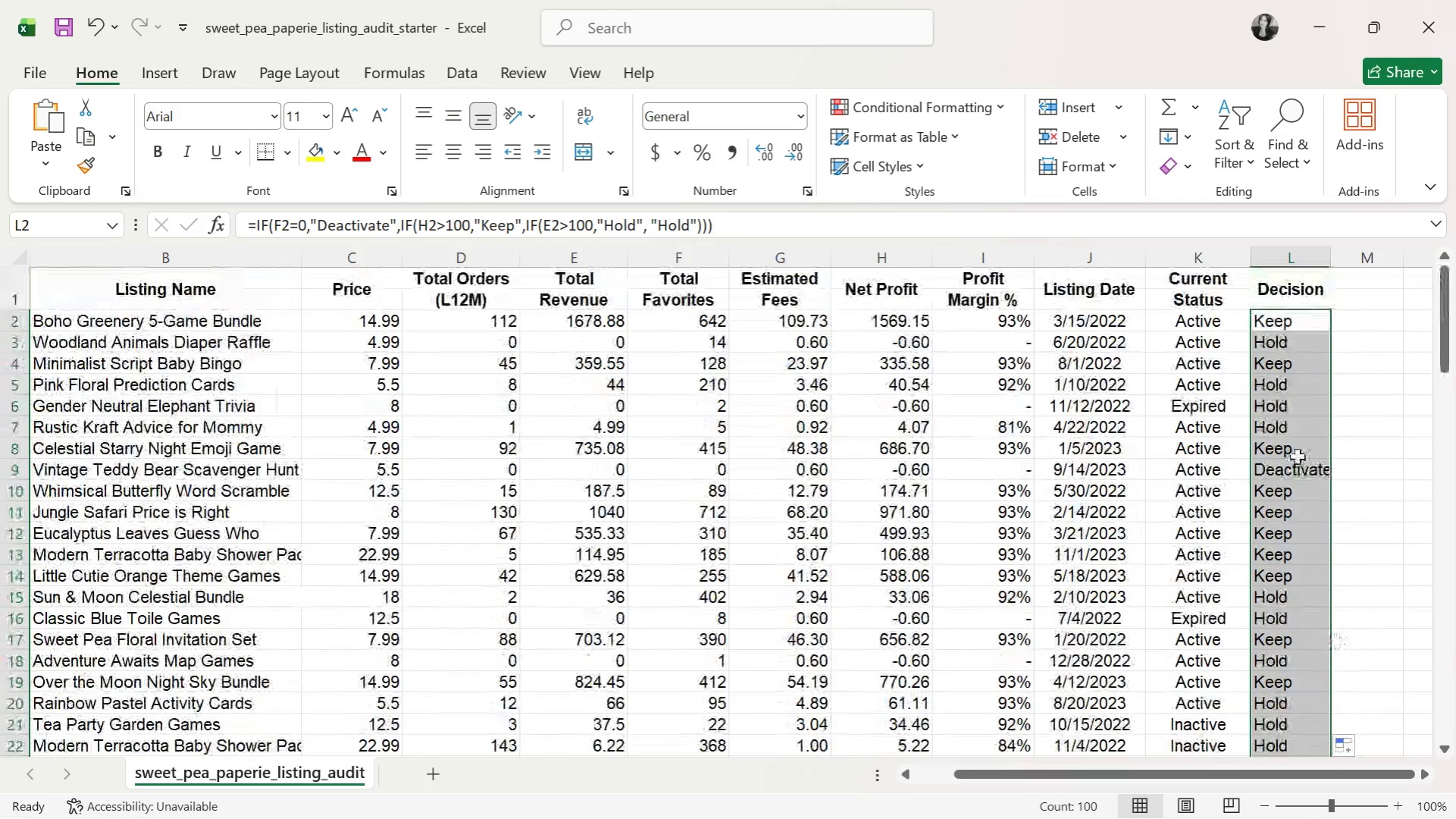 
left_click([1297, 457])
 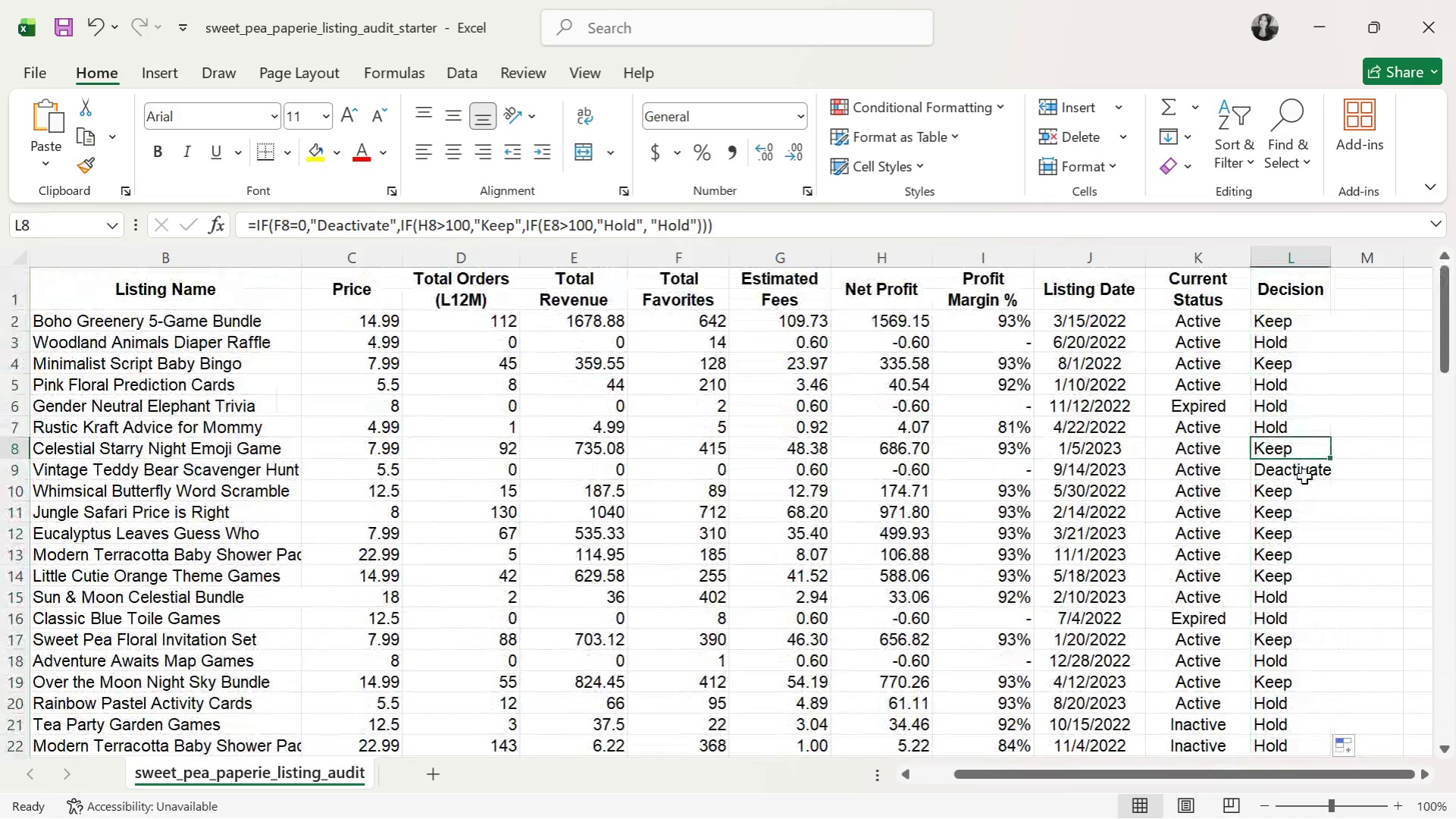 
left_click([1304, 475])
 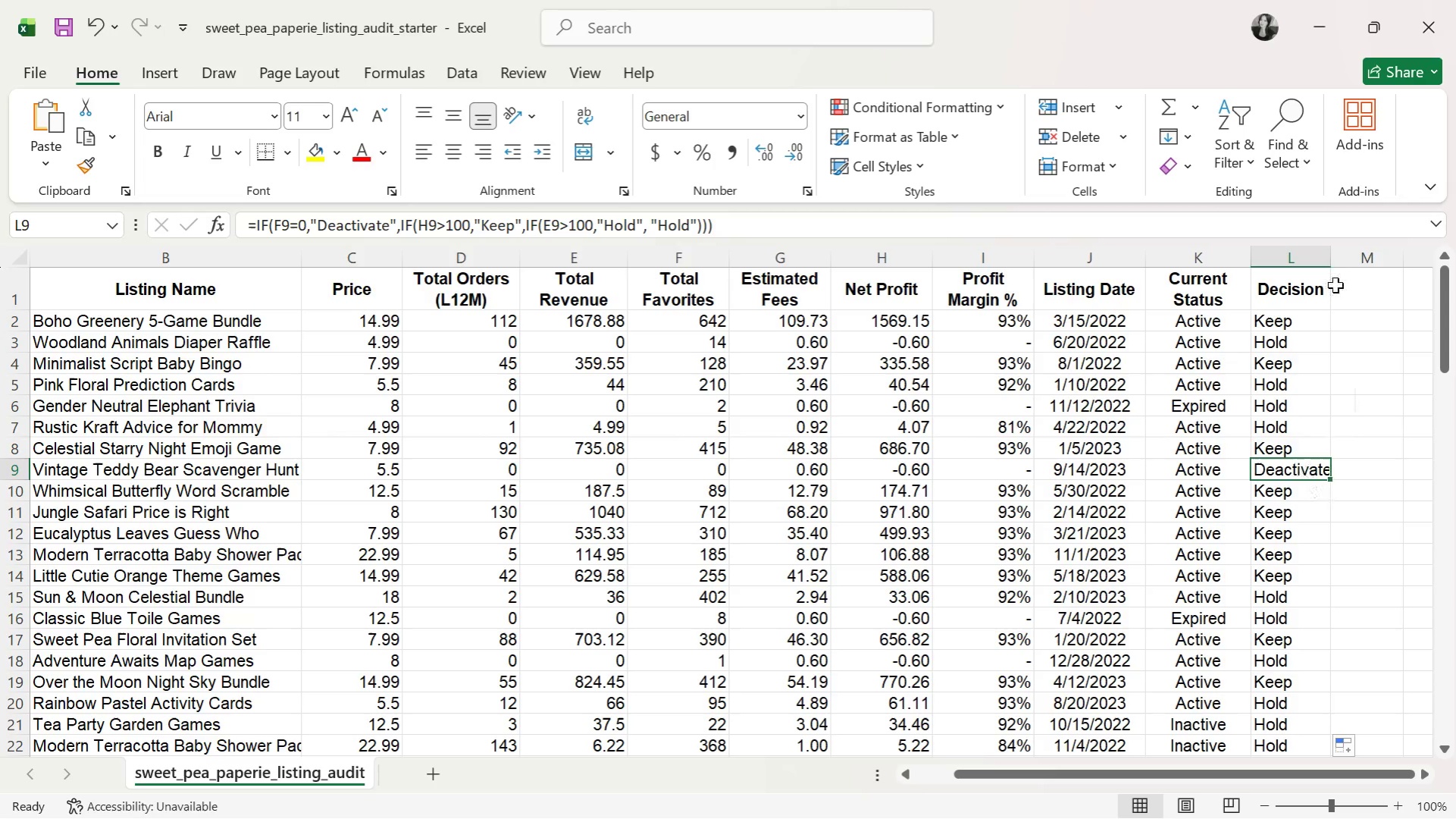 
left_click_drag(start_coordinate=[1332, 262], to_coordinate=[1342, 262])
 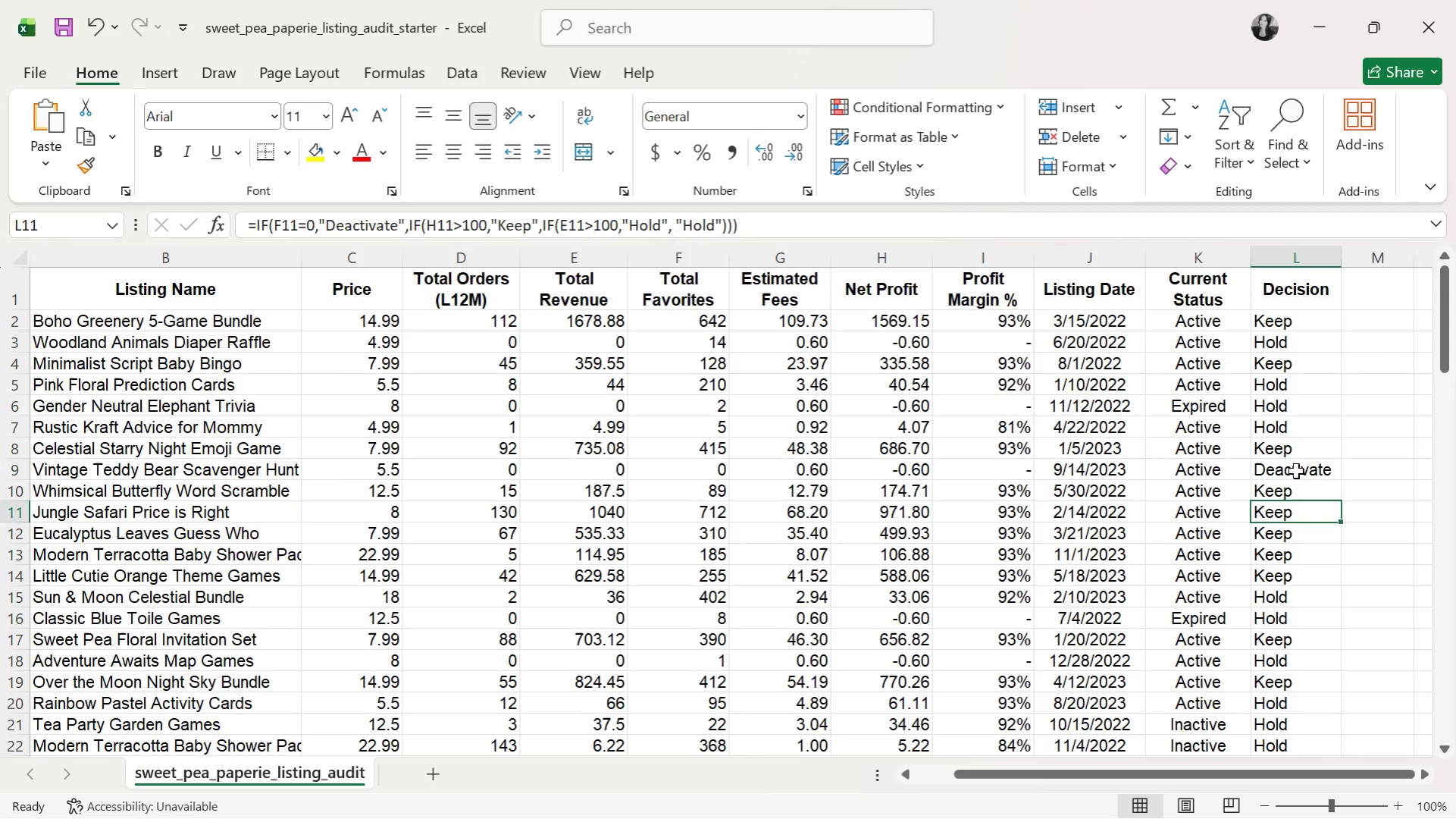 
double_click([1296, 469])
 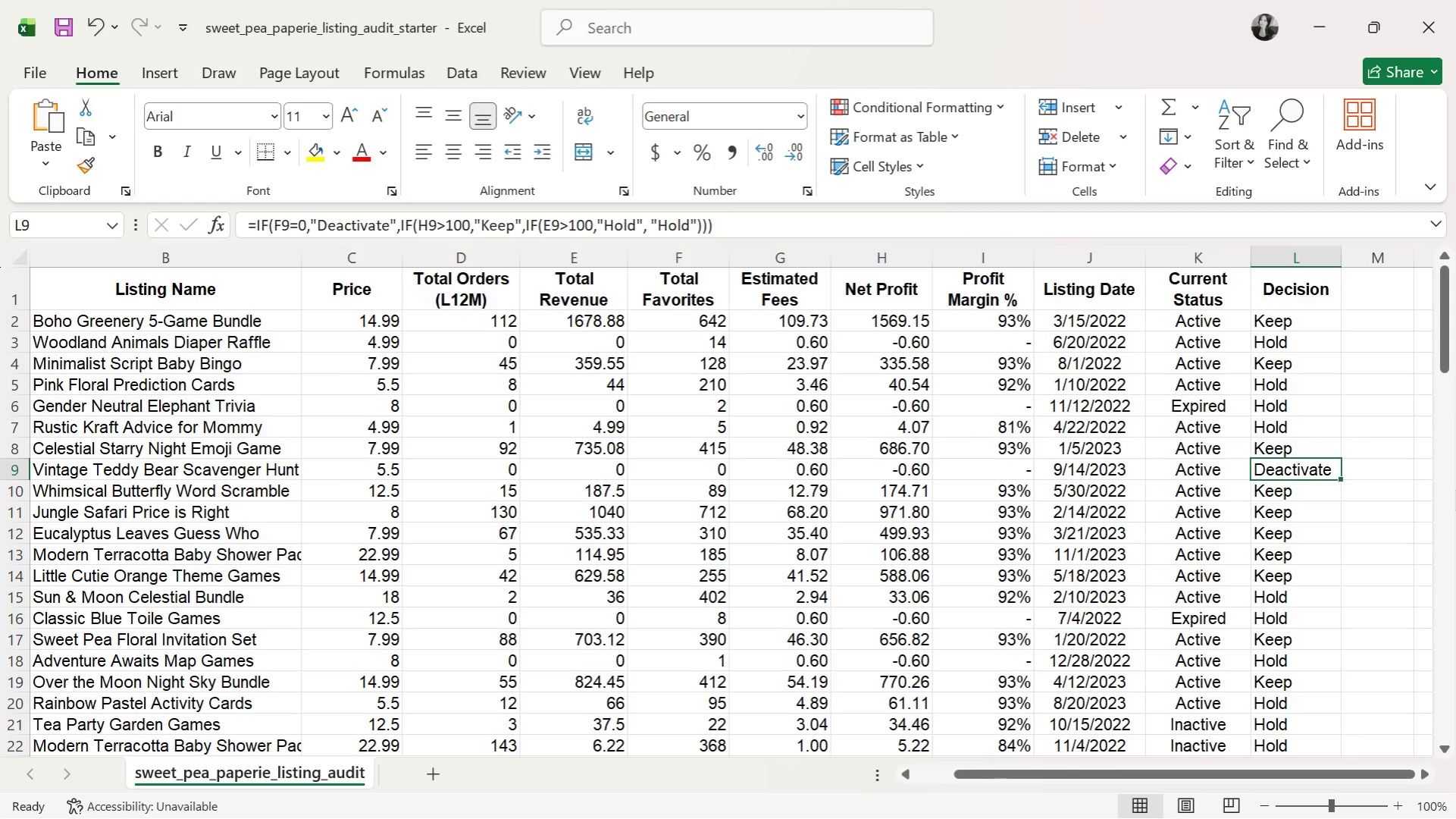 
key(Alt+AltLeft)
 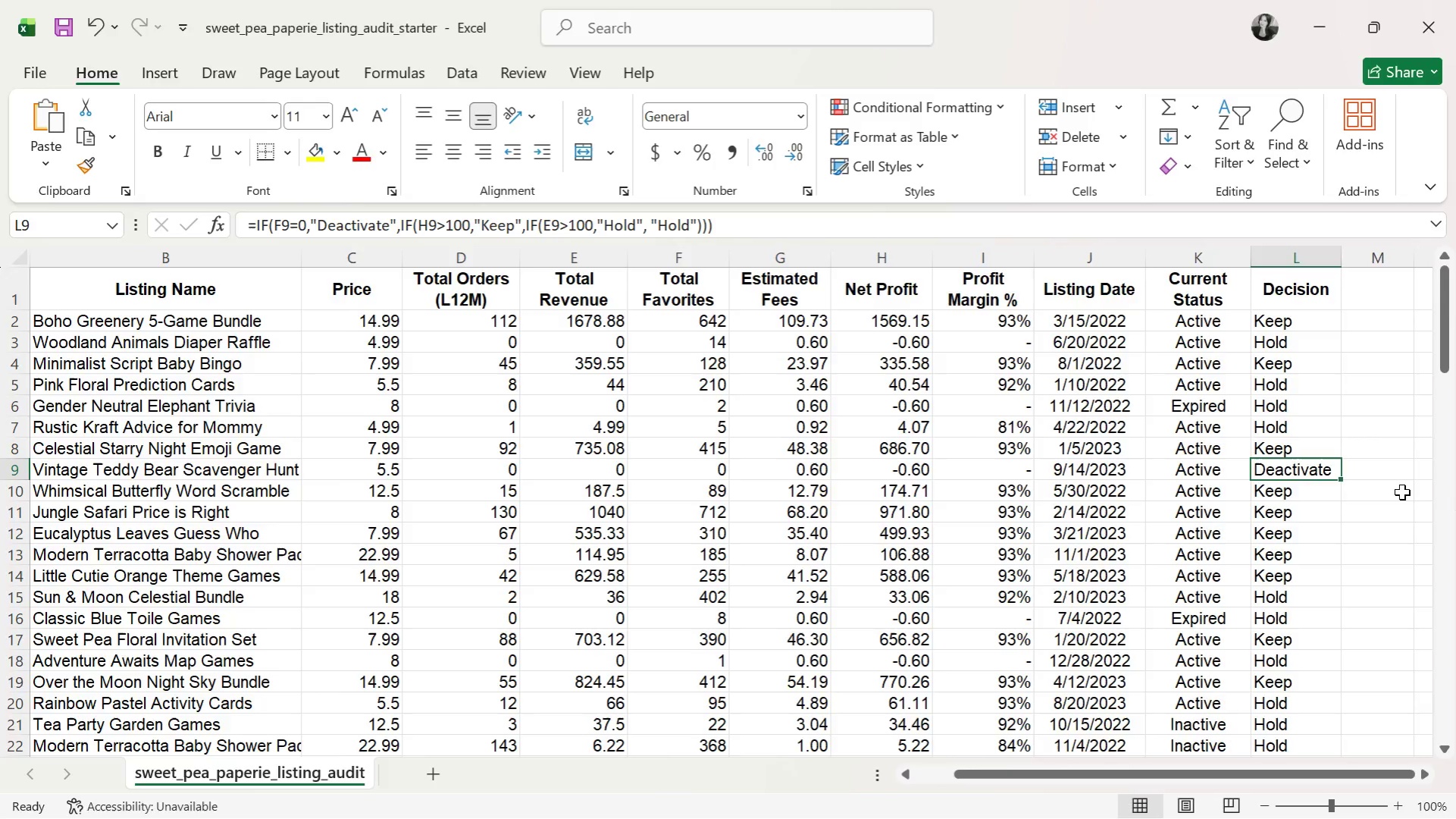 
key(Alt+Tab)